 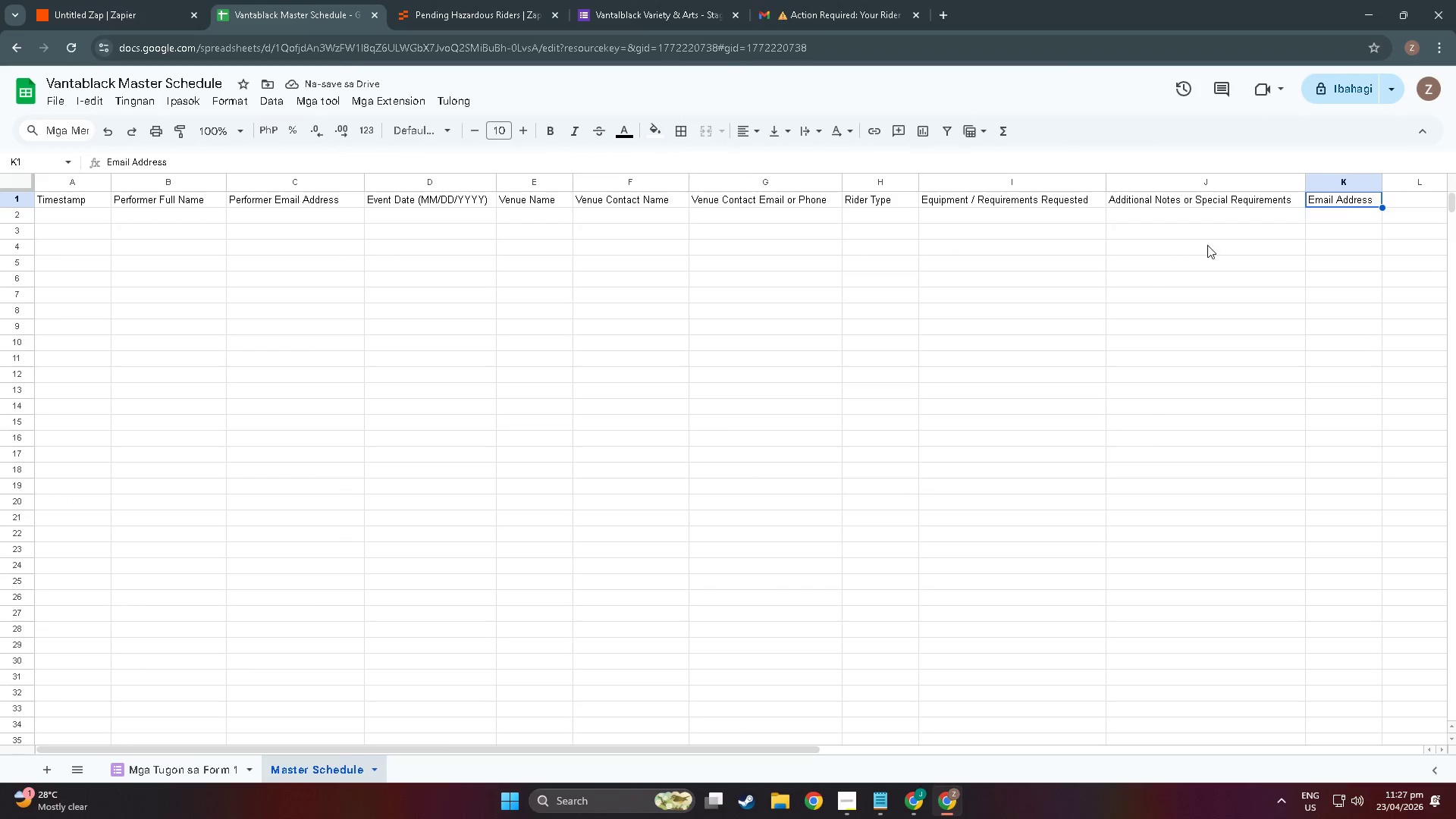 
double_click([1366, 203])
 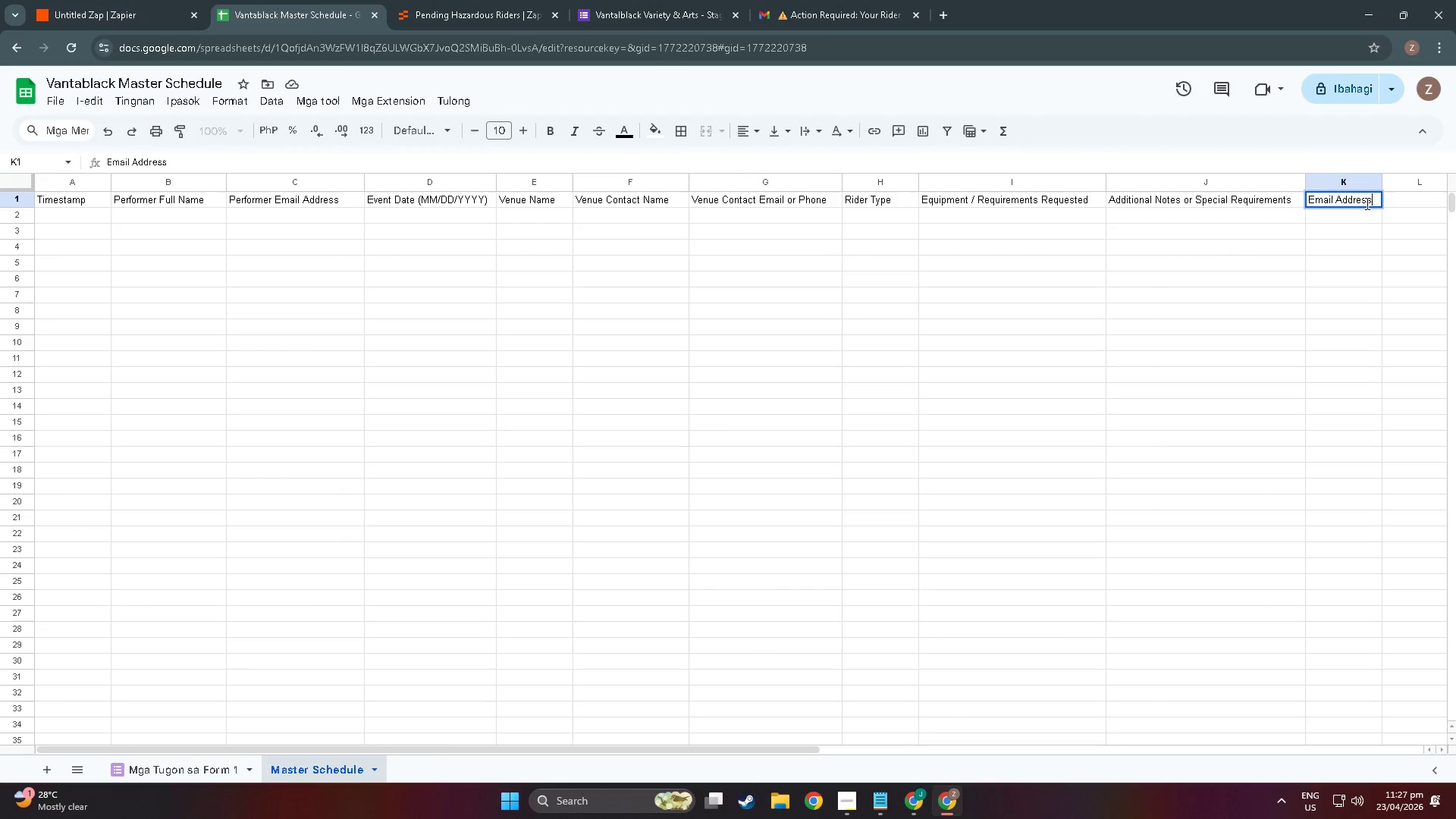 
triple_click([1366, 203])
 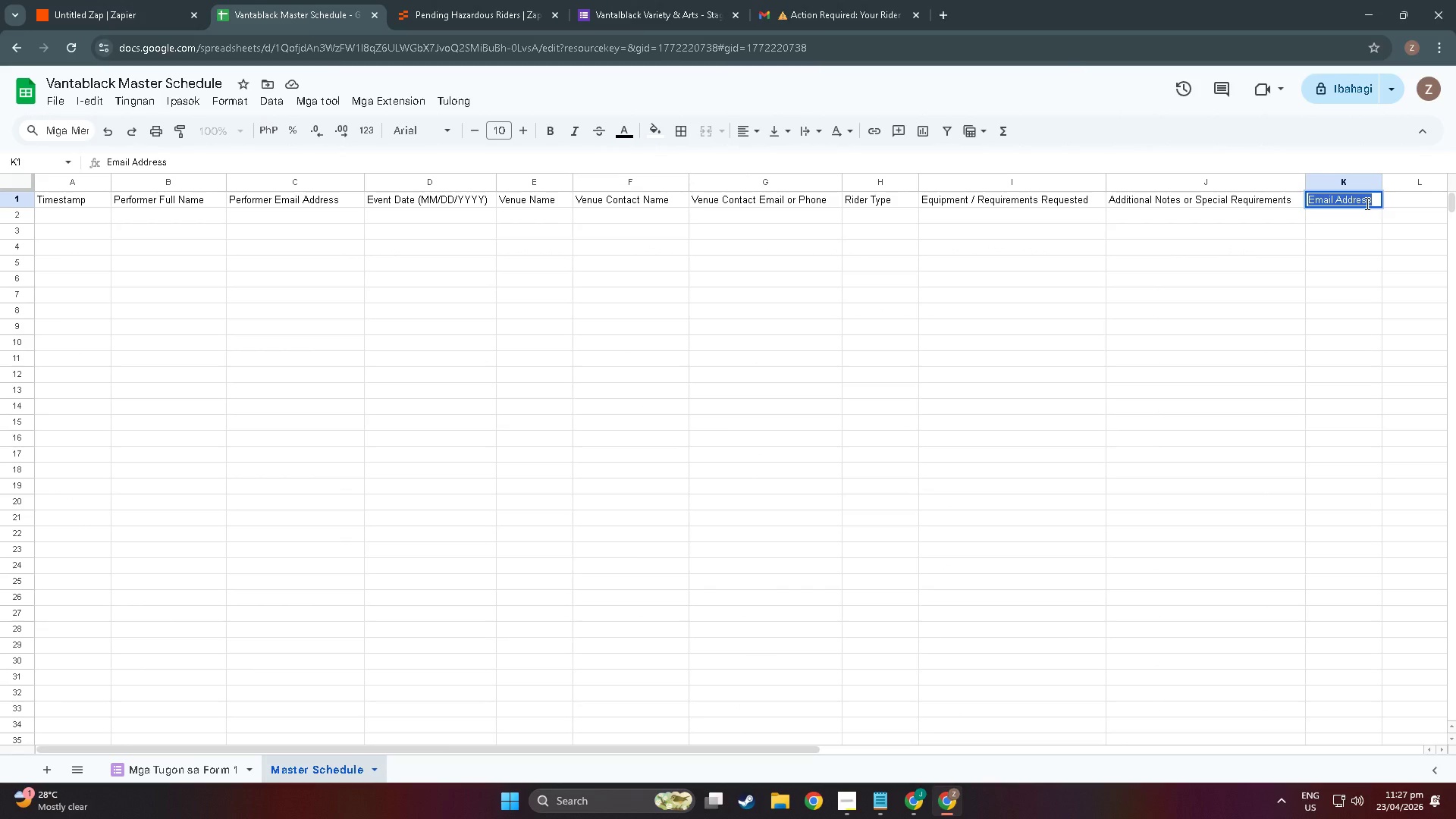 
key(Backspace)
 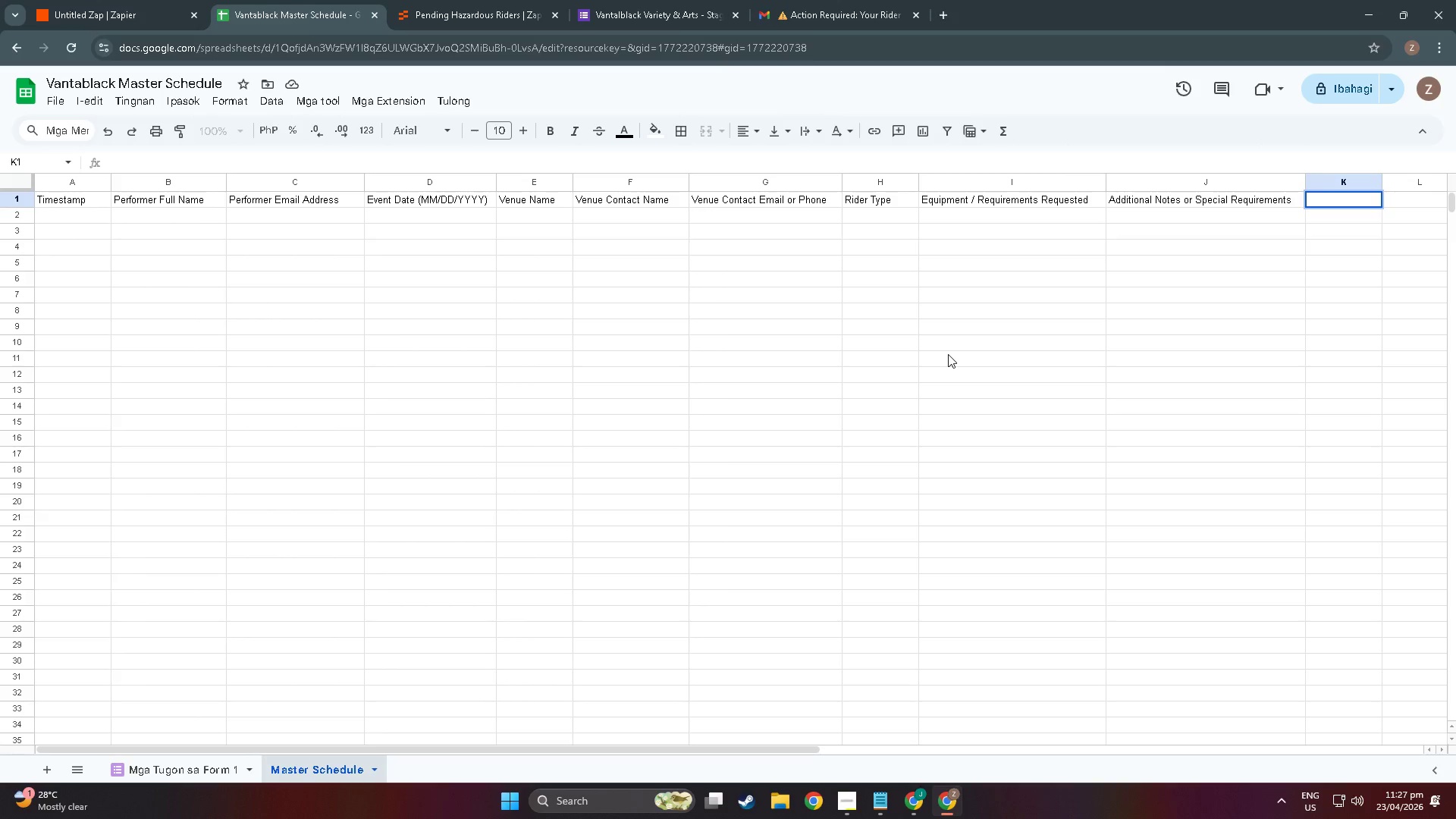 
wait(11.27)
 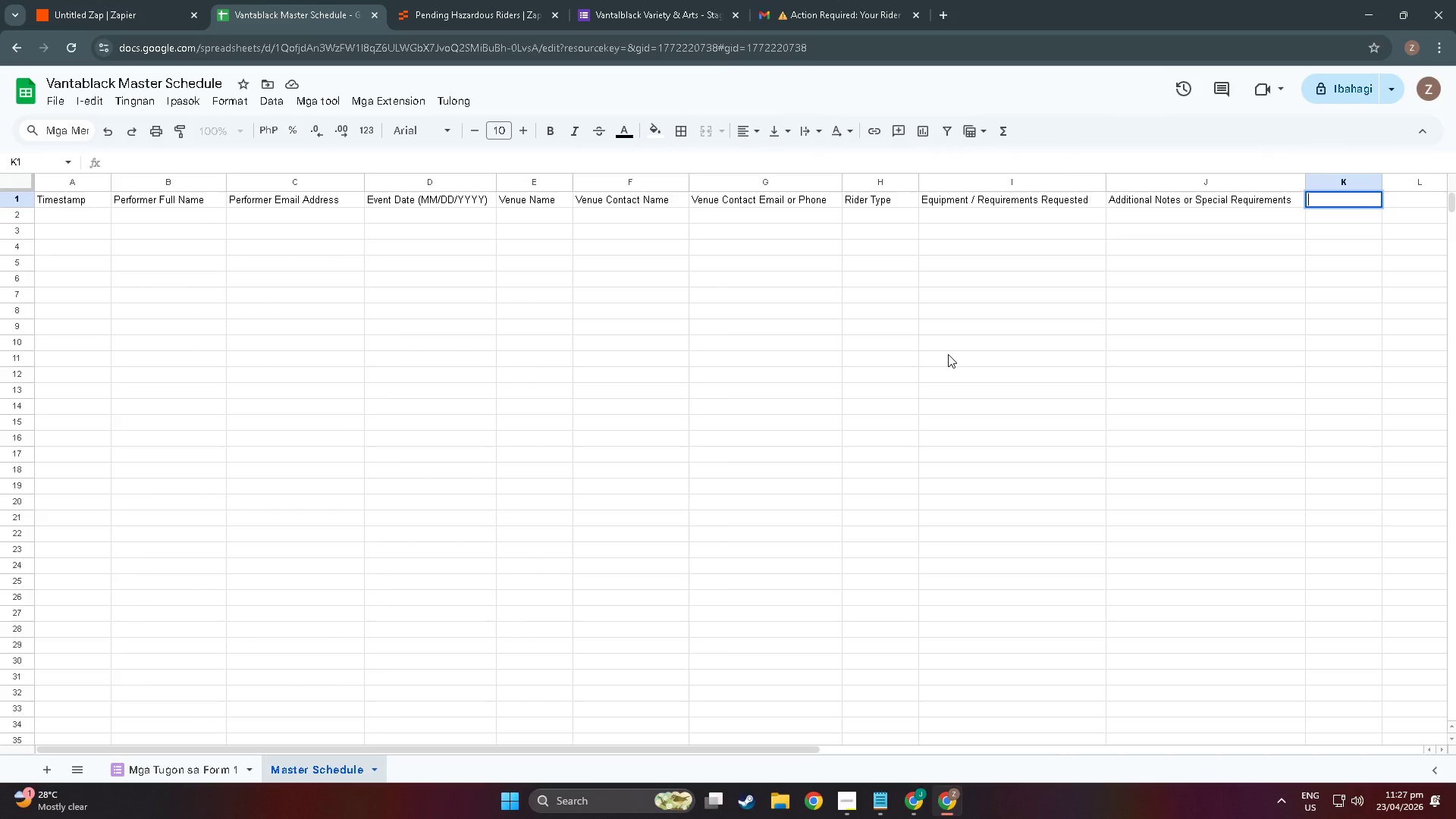 
type(Status)
 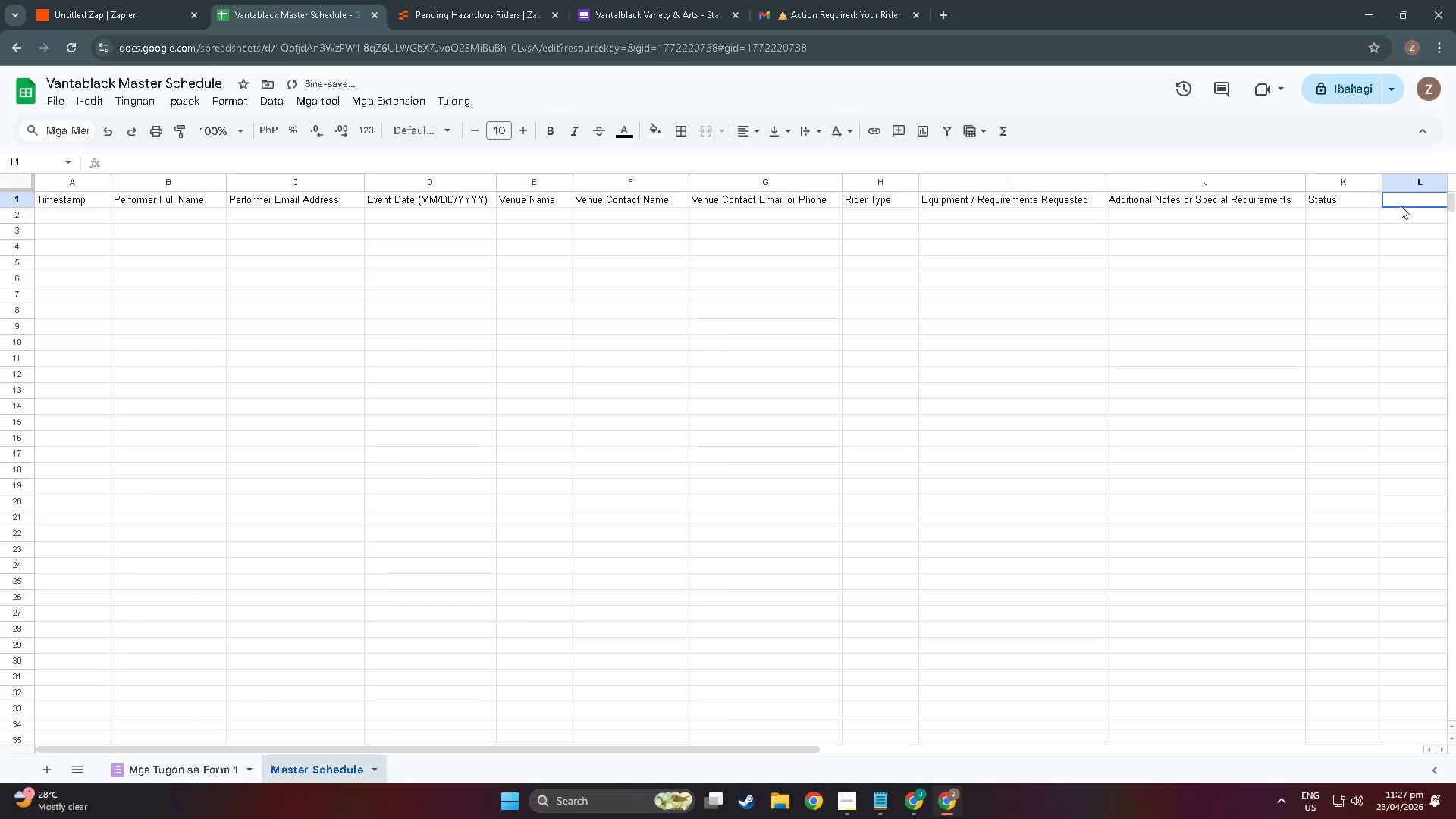 
double_click([1401, 198])
 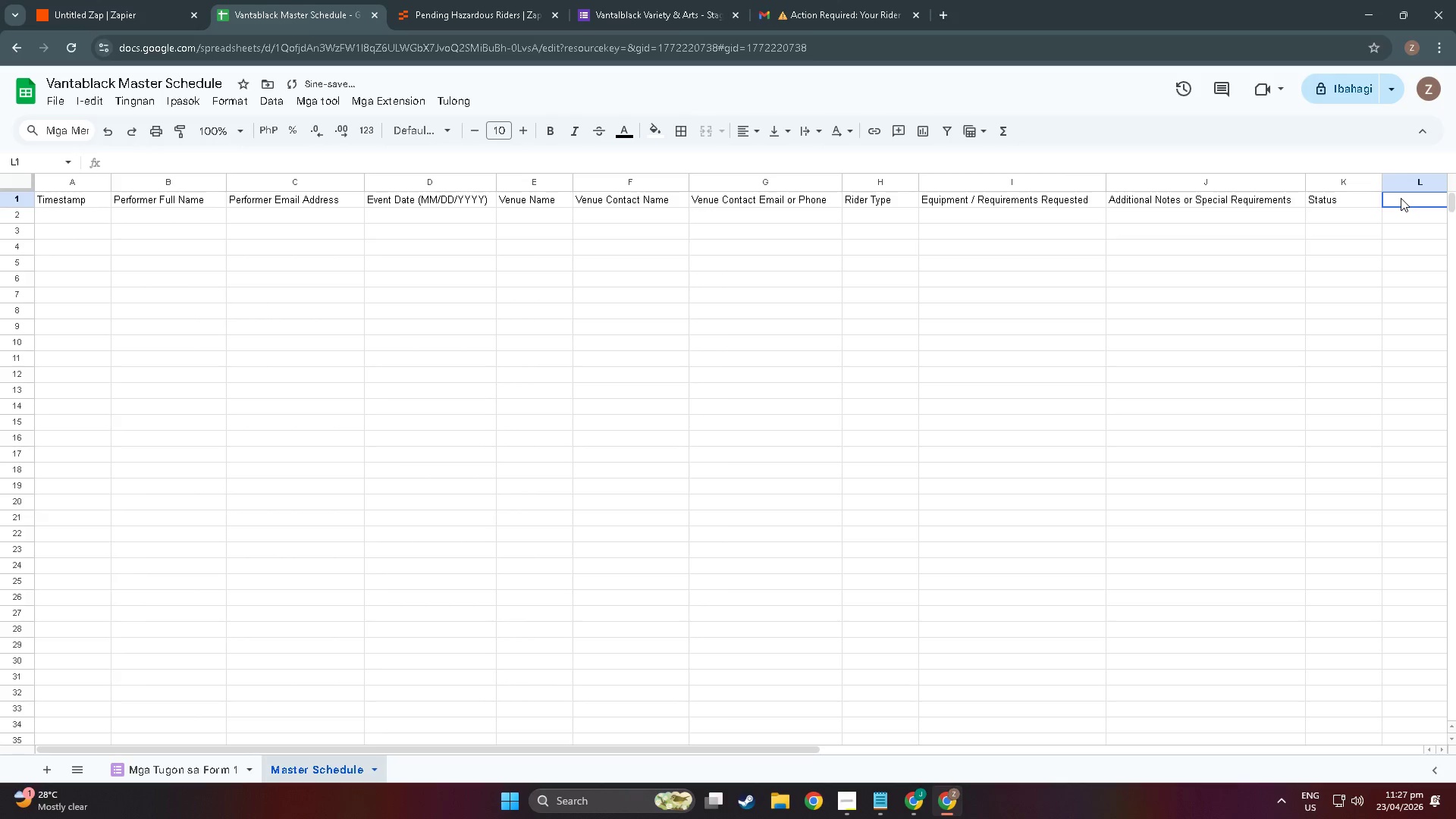 
triple_click([1401, 198])
 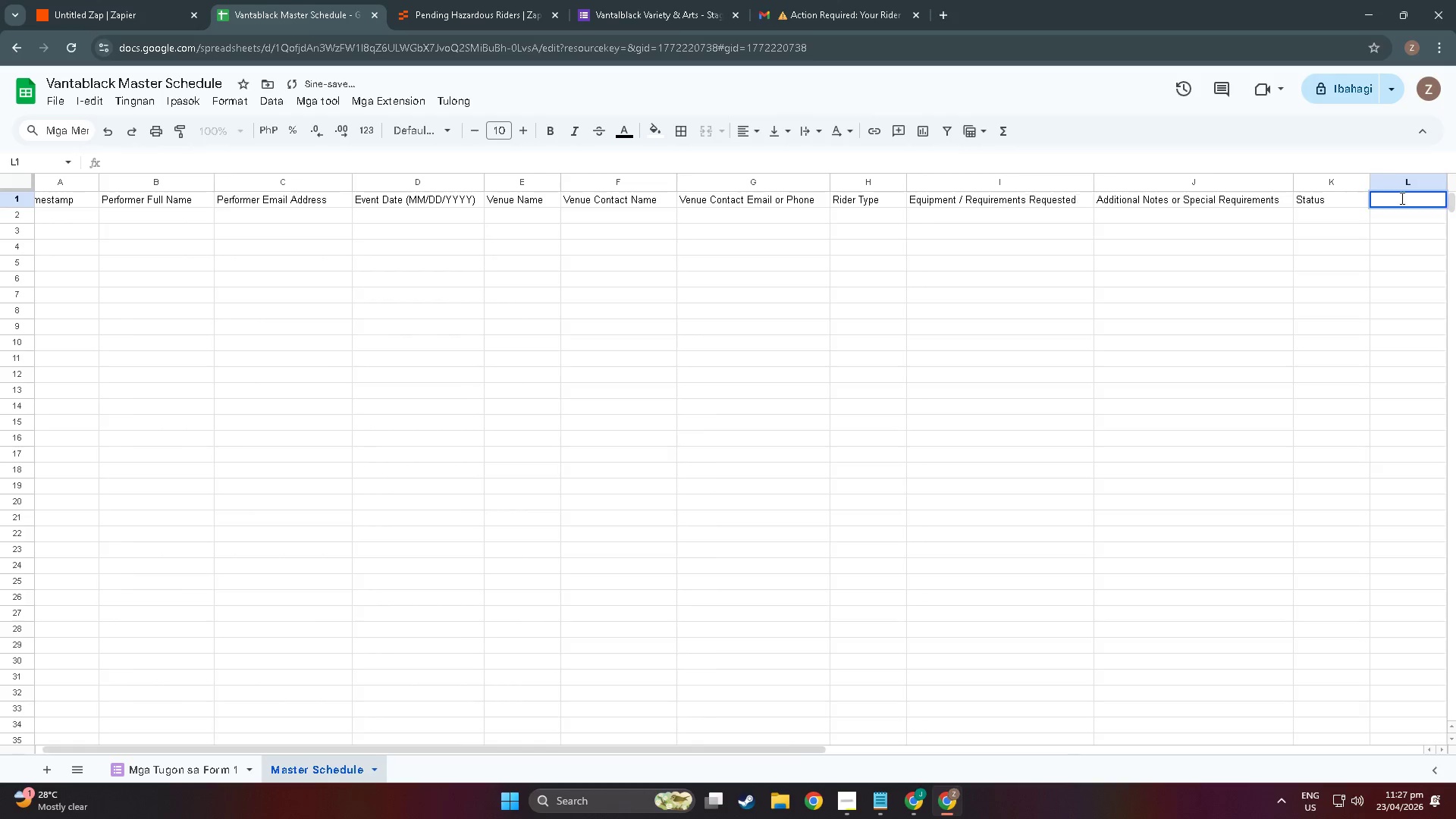 
triple_click([1401, 198])
 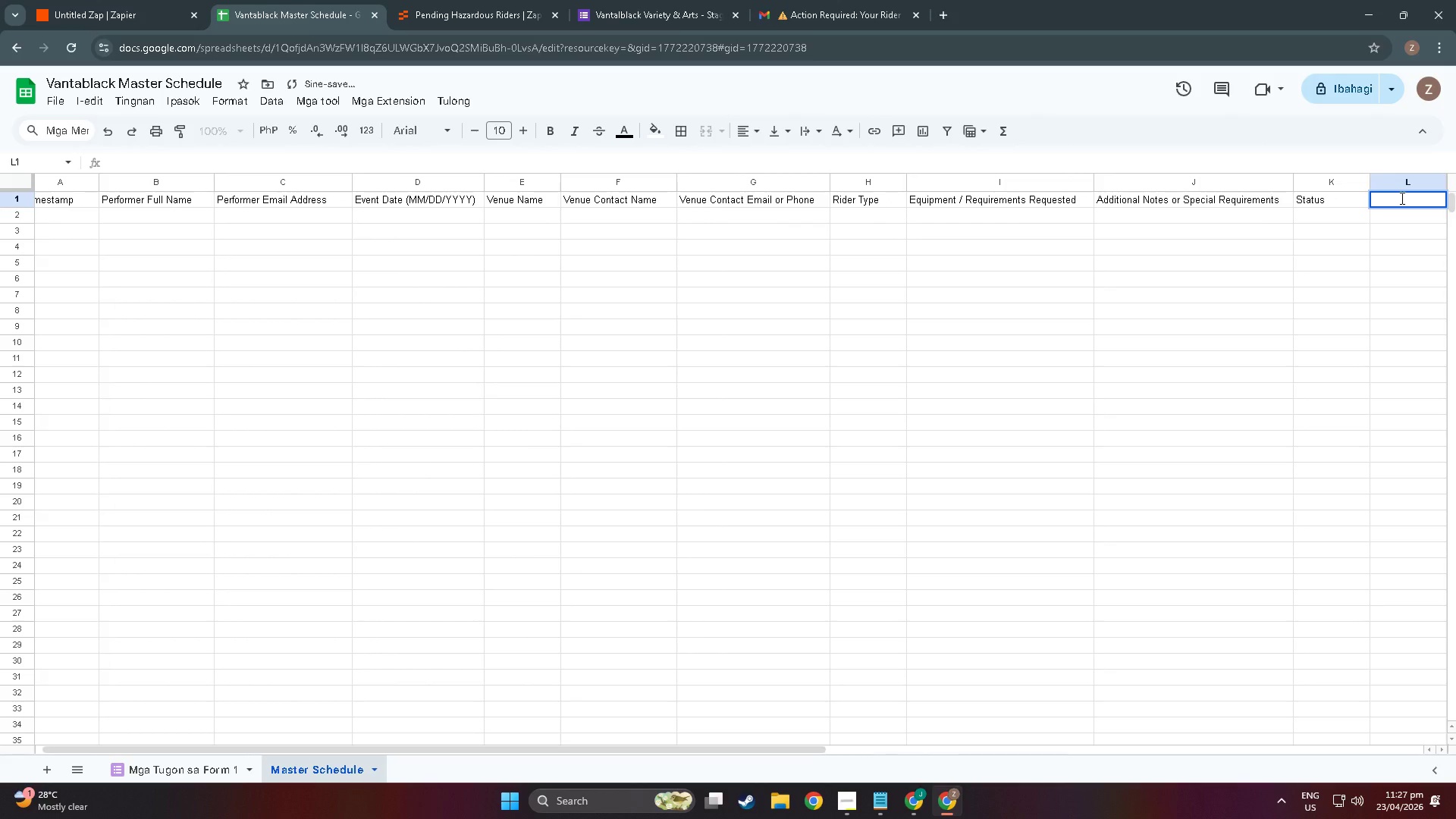 
type(Approval Date)
 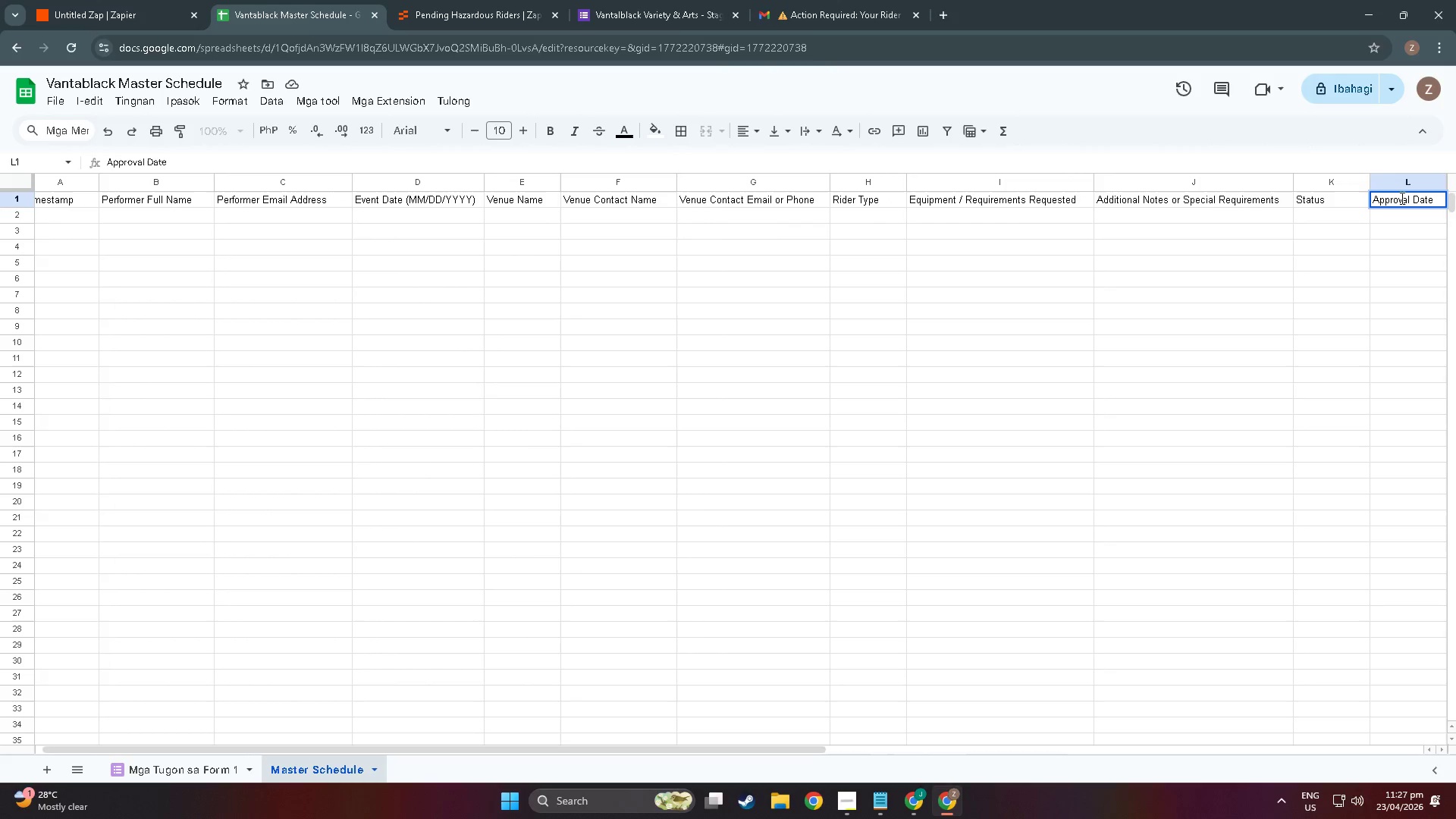 
left_click_drag(start_coordinate=[321, 750], to_coordinate=[567, 761])
 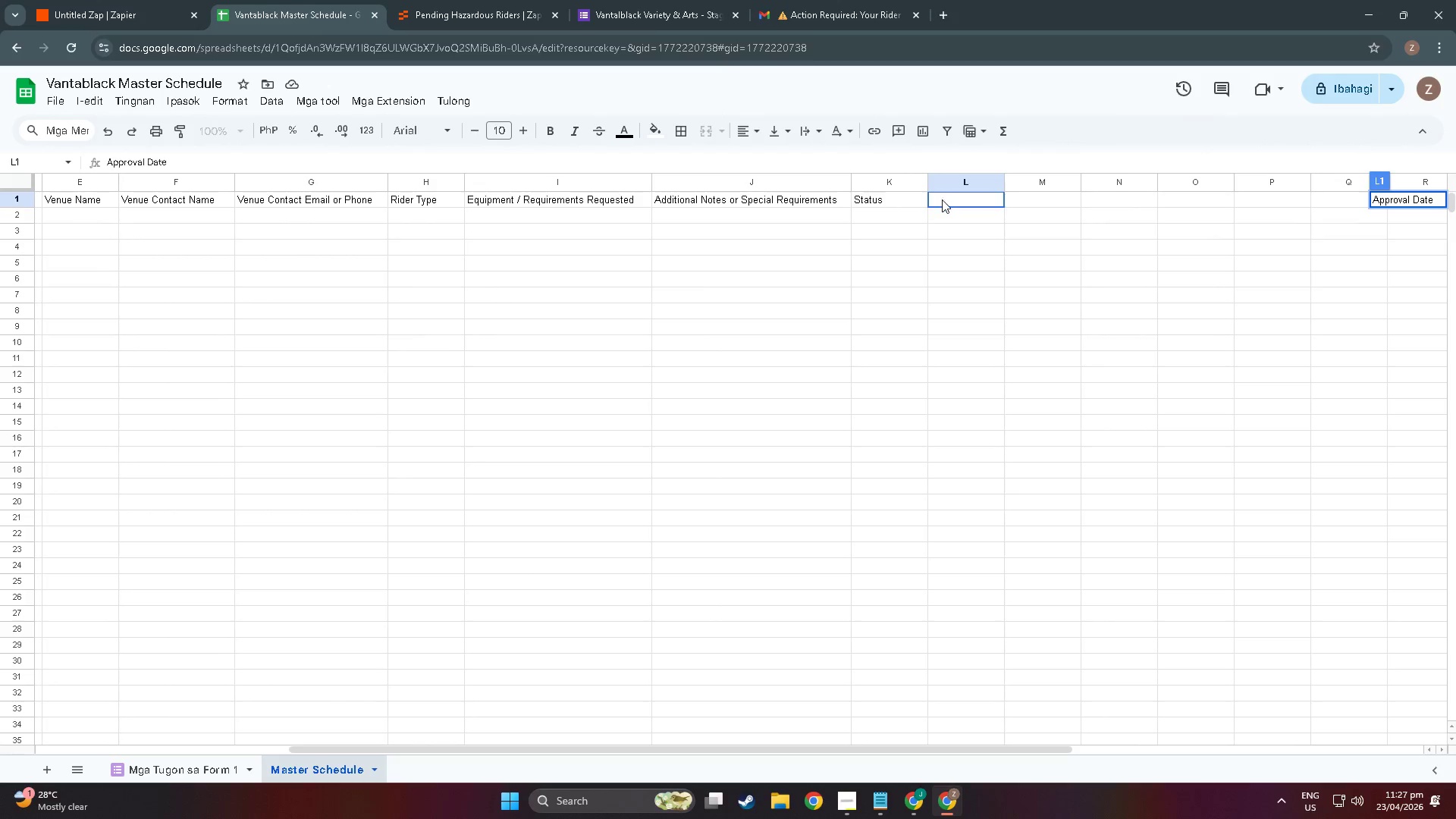 
double_click([942, 199])
 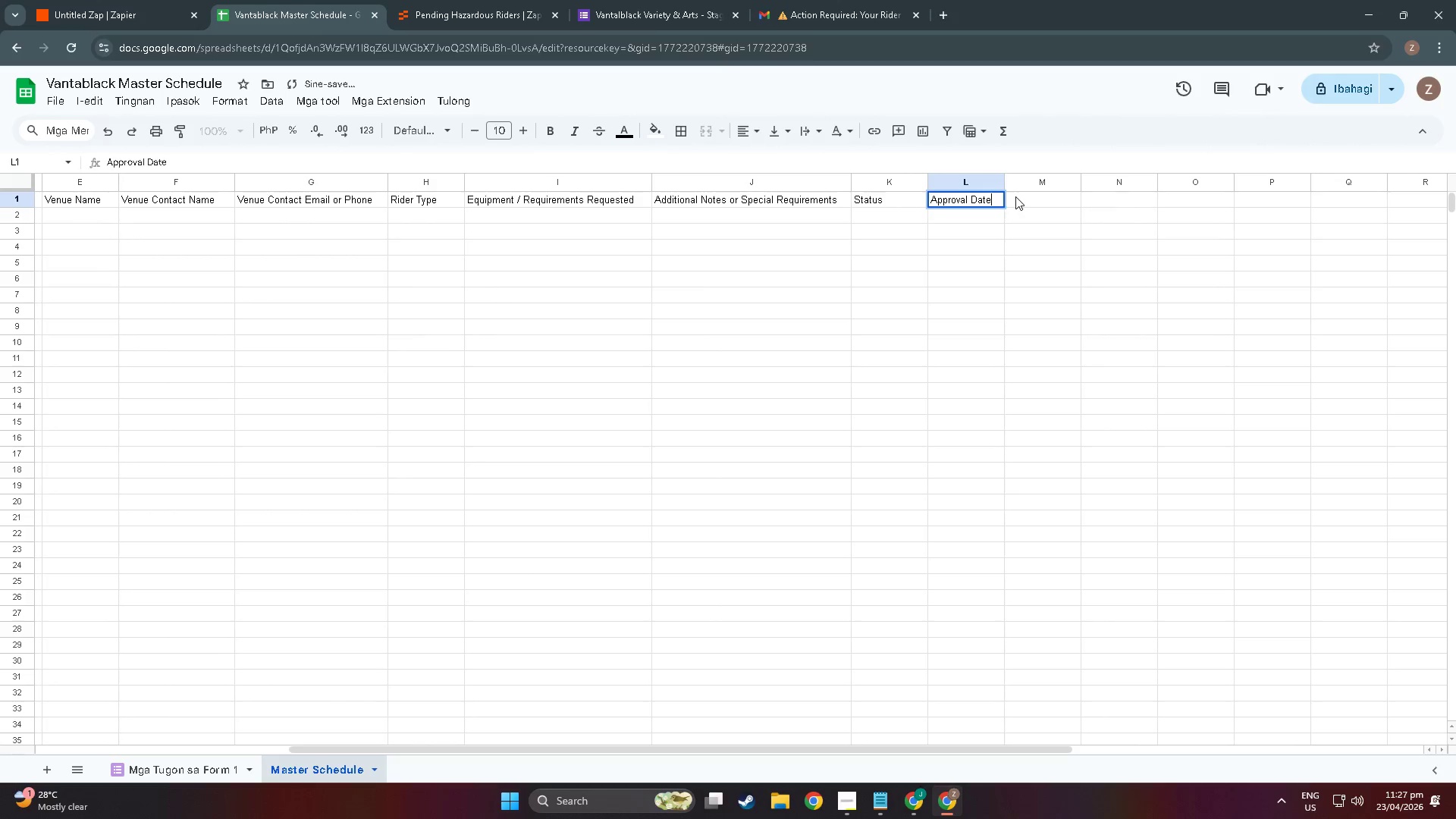 
double_click([1021, 196])
 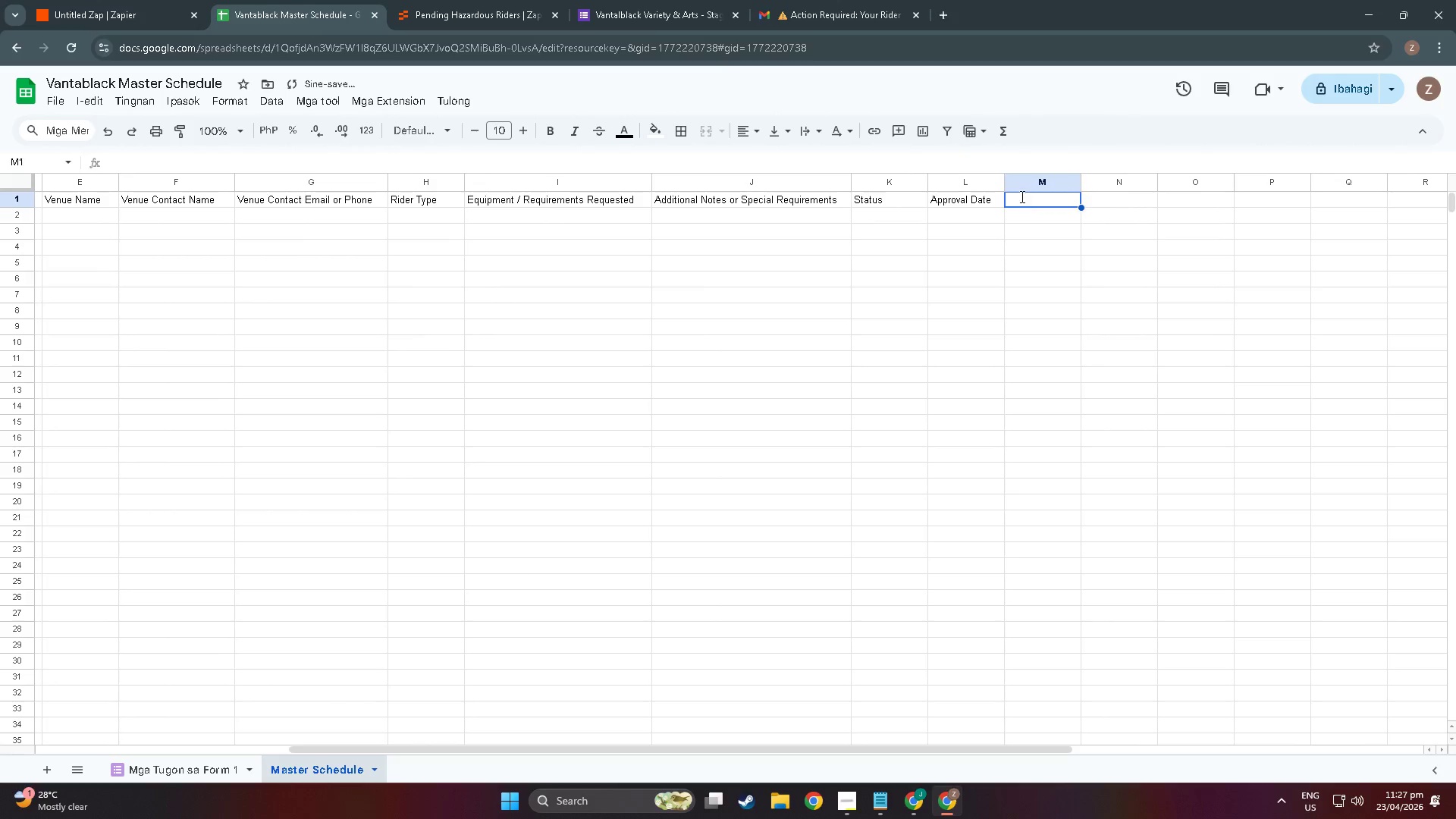 
triple_click([1021, 196])
 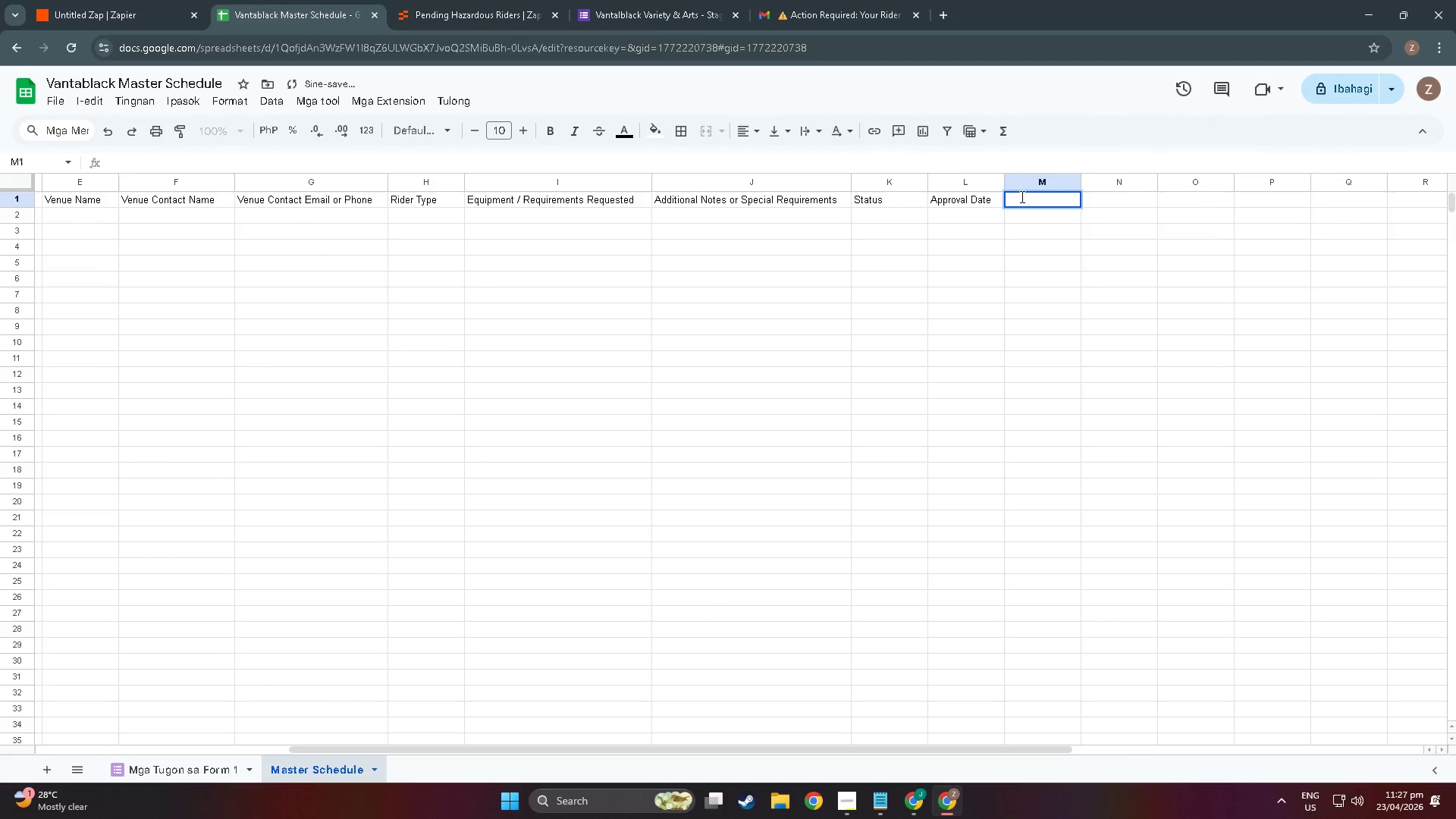 
type(CRM Lo)
key(Backspace)
type(ink)
 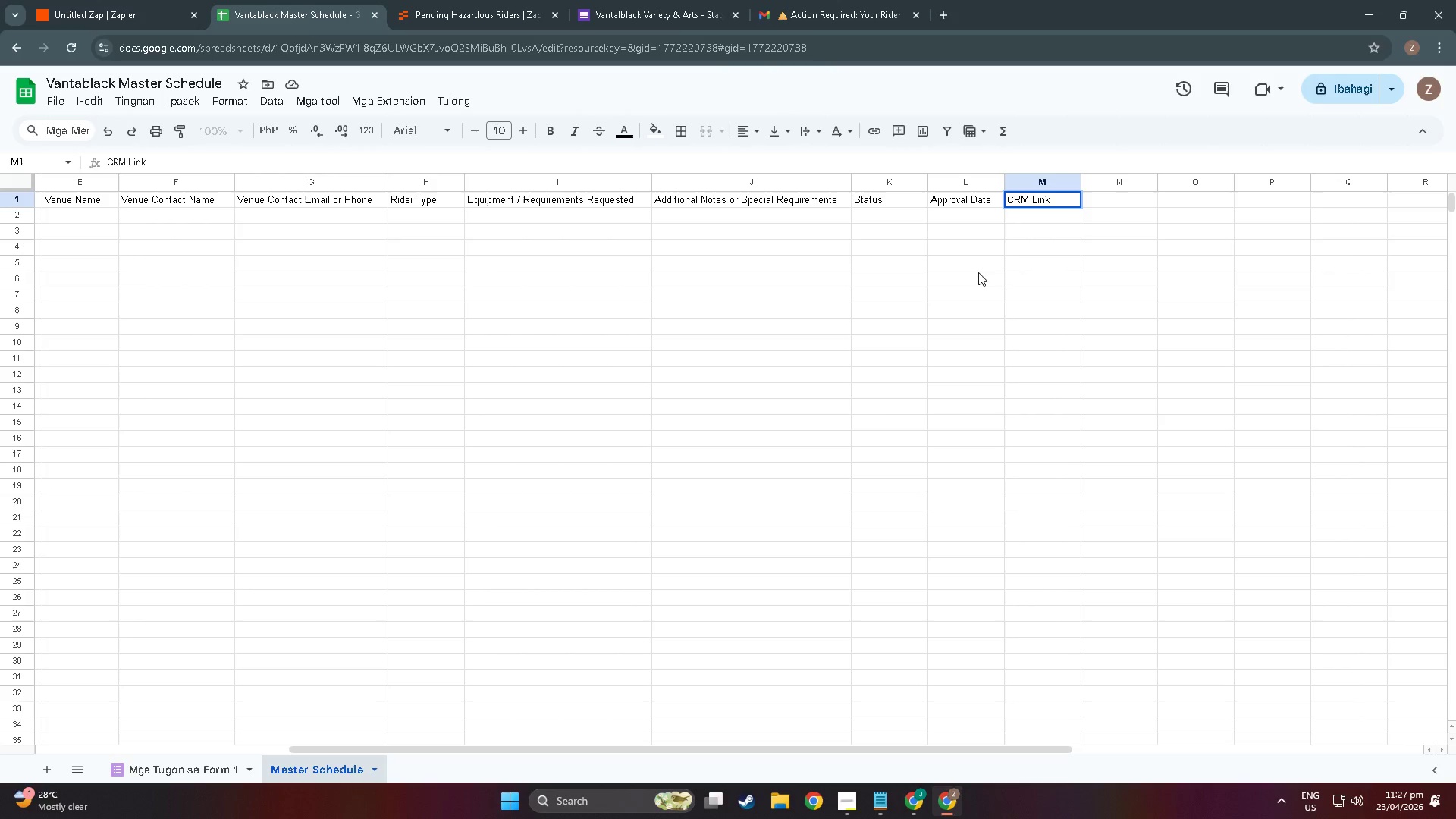 
left_click([844, 428])
 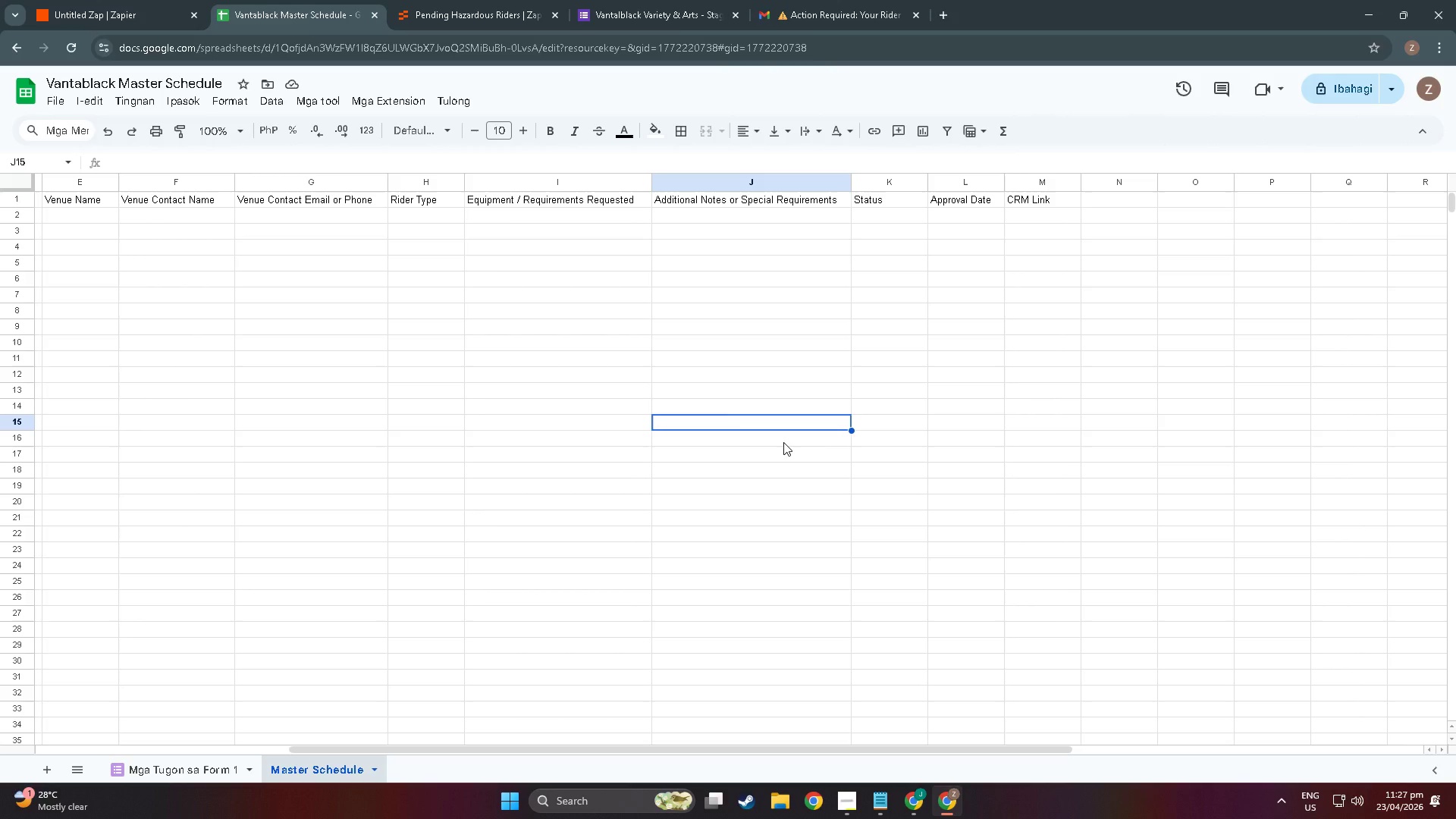 
wait(18.92)
 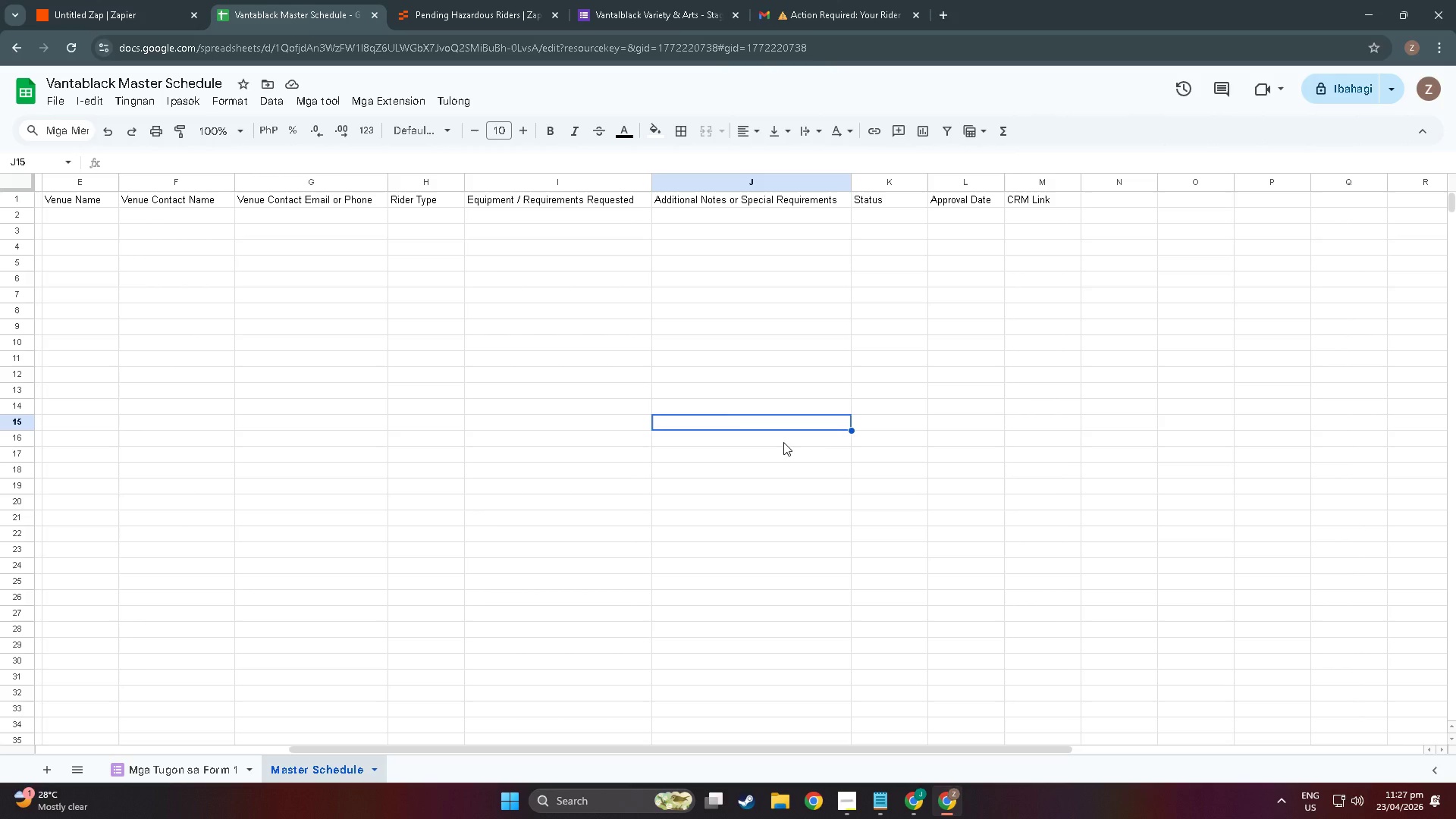 
left_click([1051, 193])
 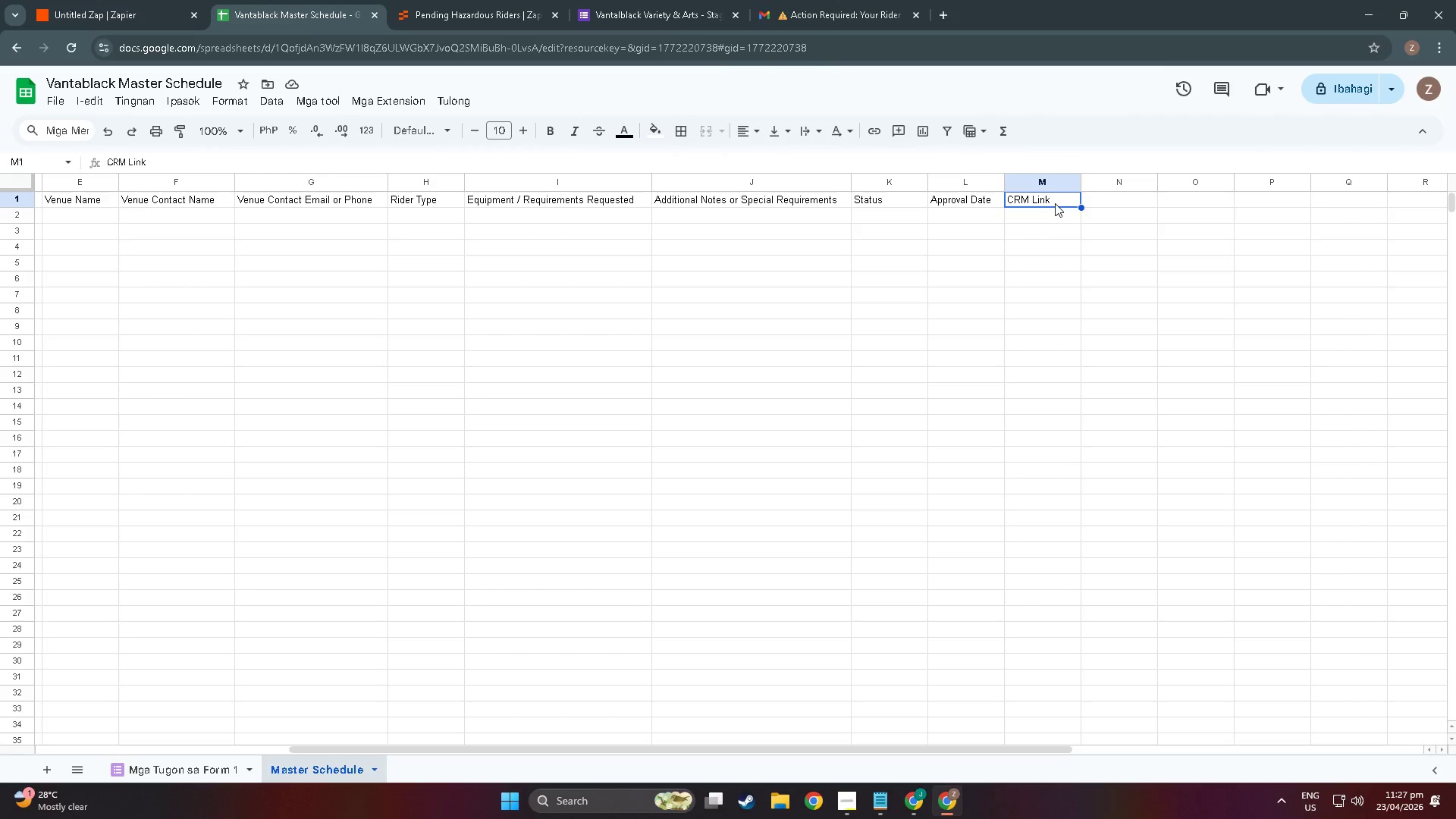 
left_click_drag(start_coordinate=[1055, 201], to_coordinate=[45, 197])
 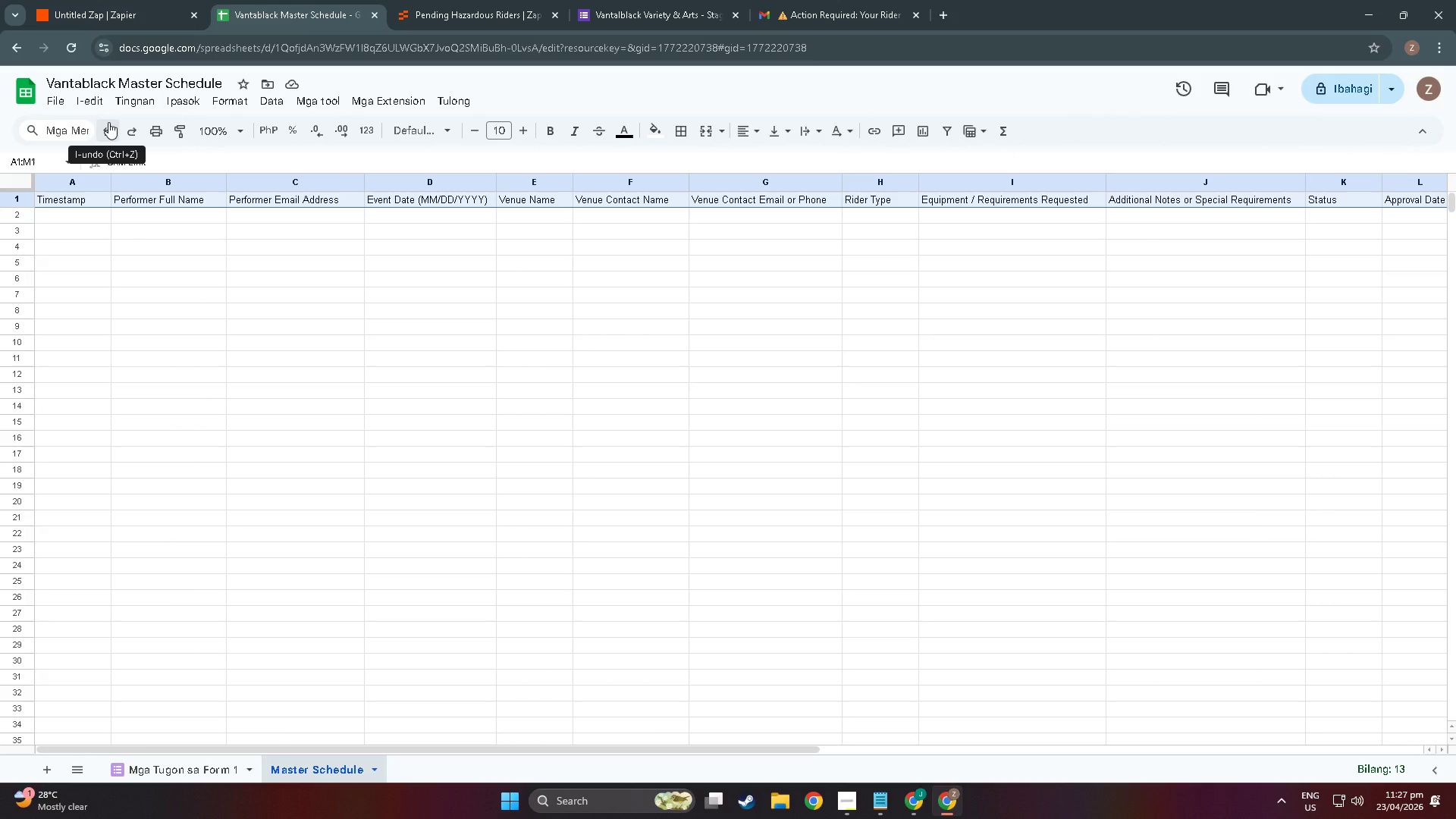 
key(Control+B)
 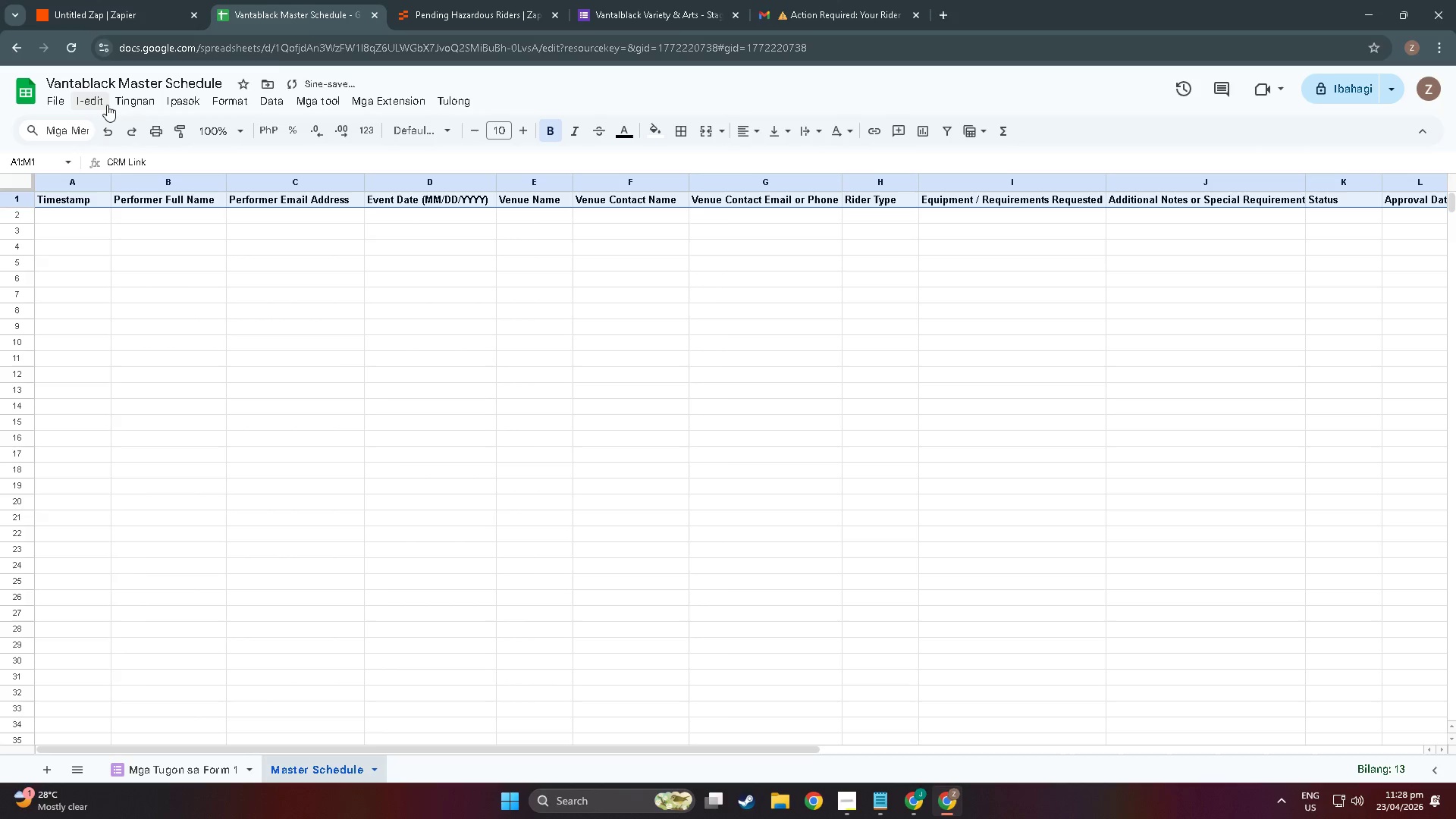 
left_click_drag(start_coordinate=[145, 91], to_coordinate=[141, 100])
 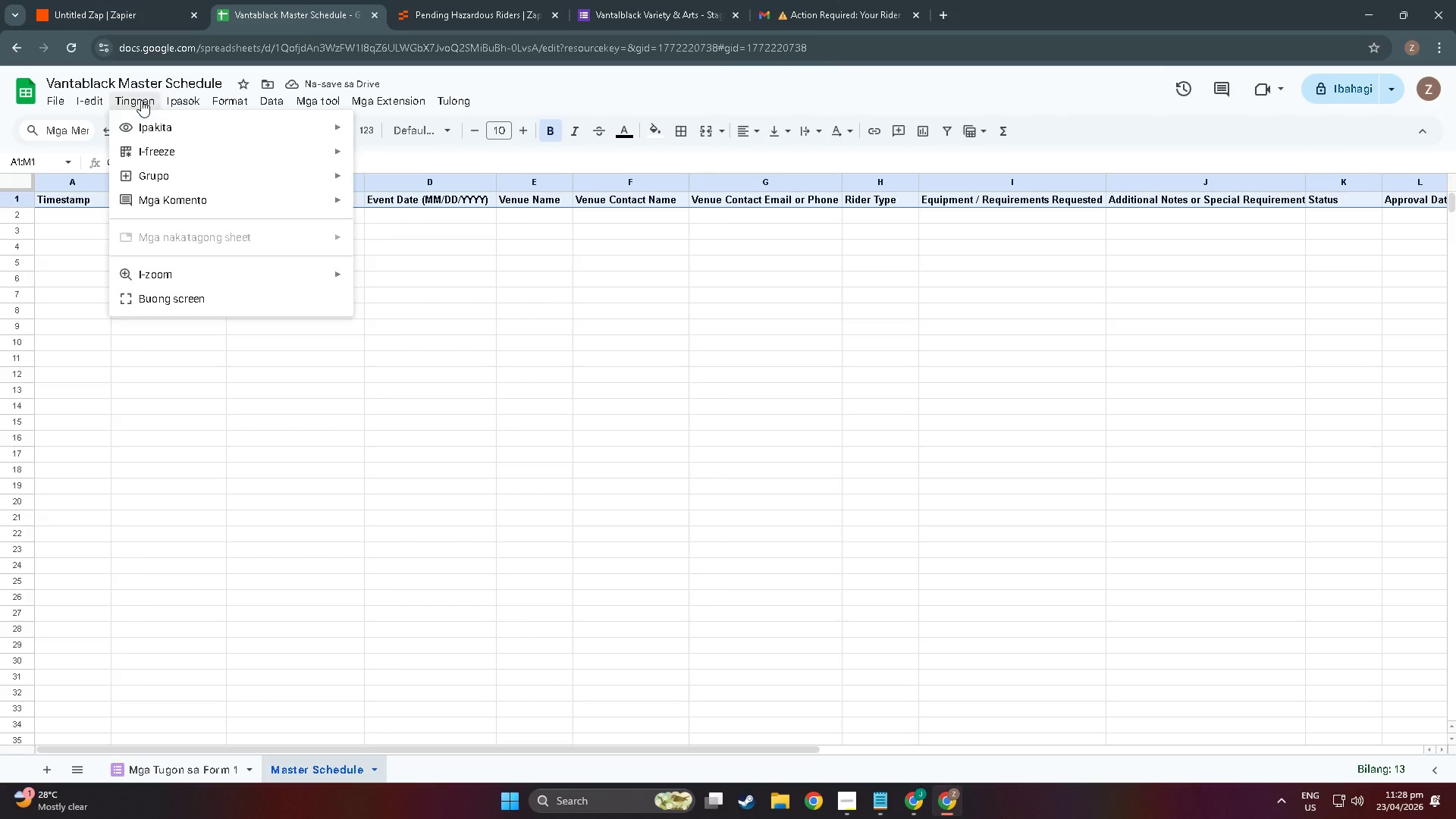 
left_click([141, 100])
 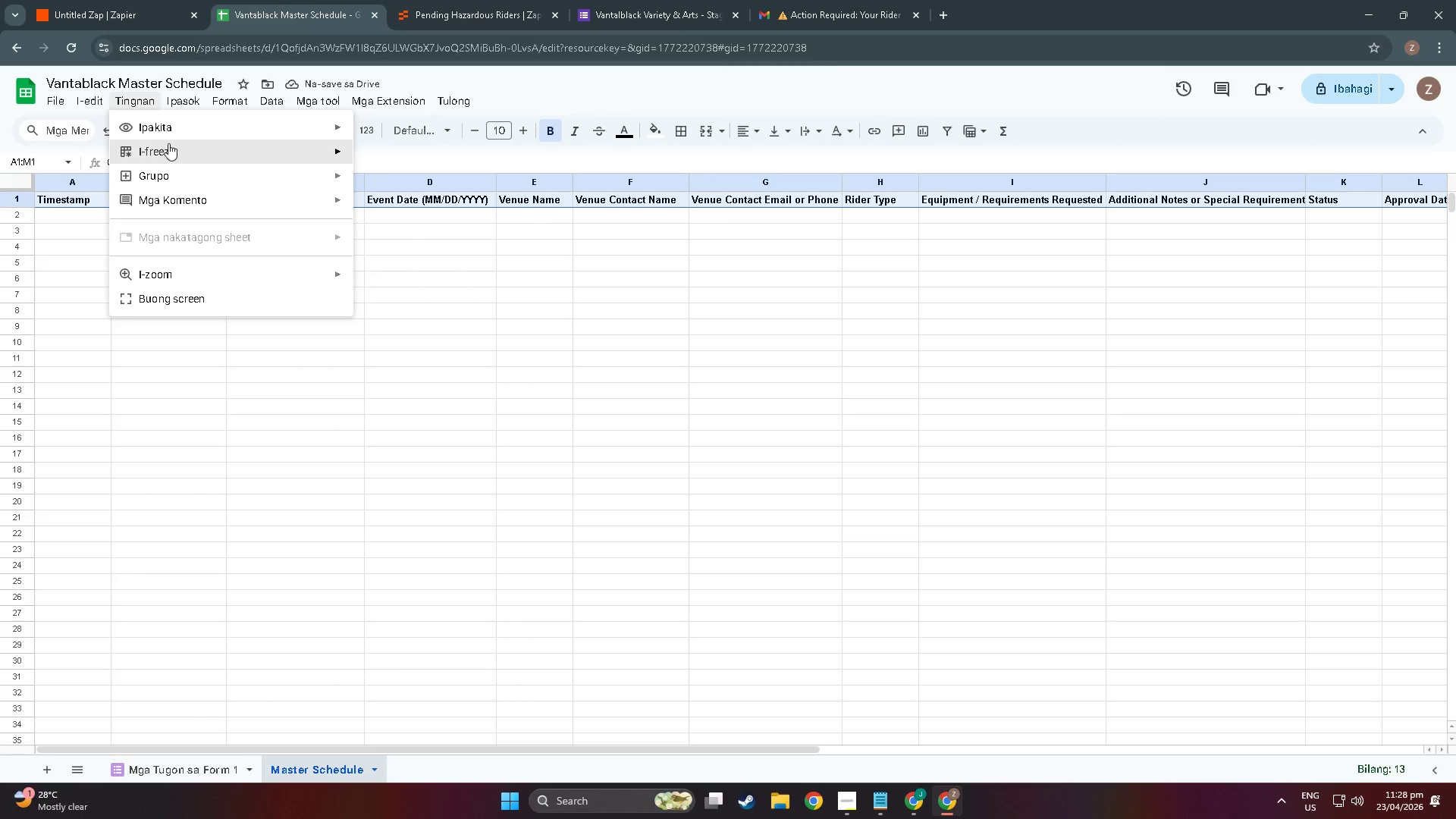 
left_click([168, 143])
 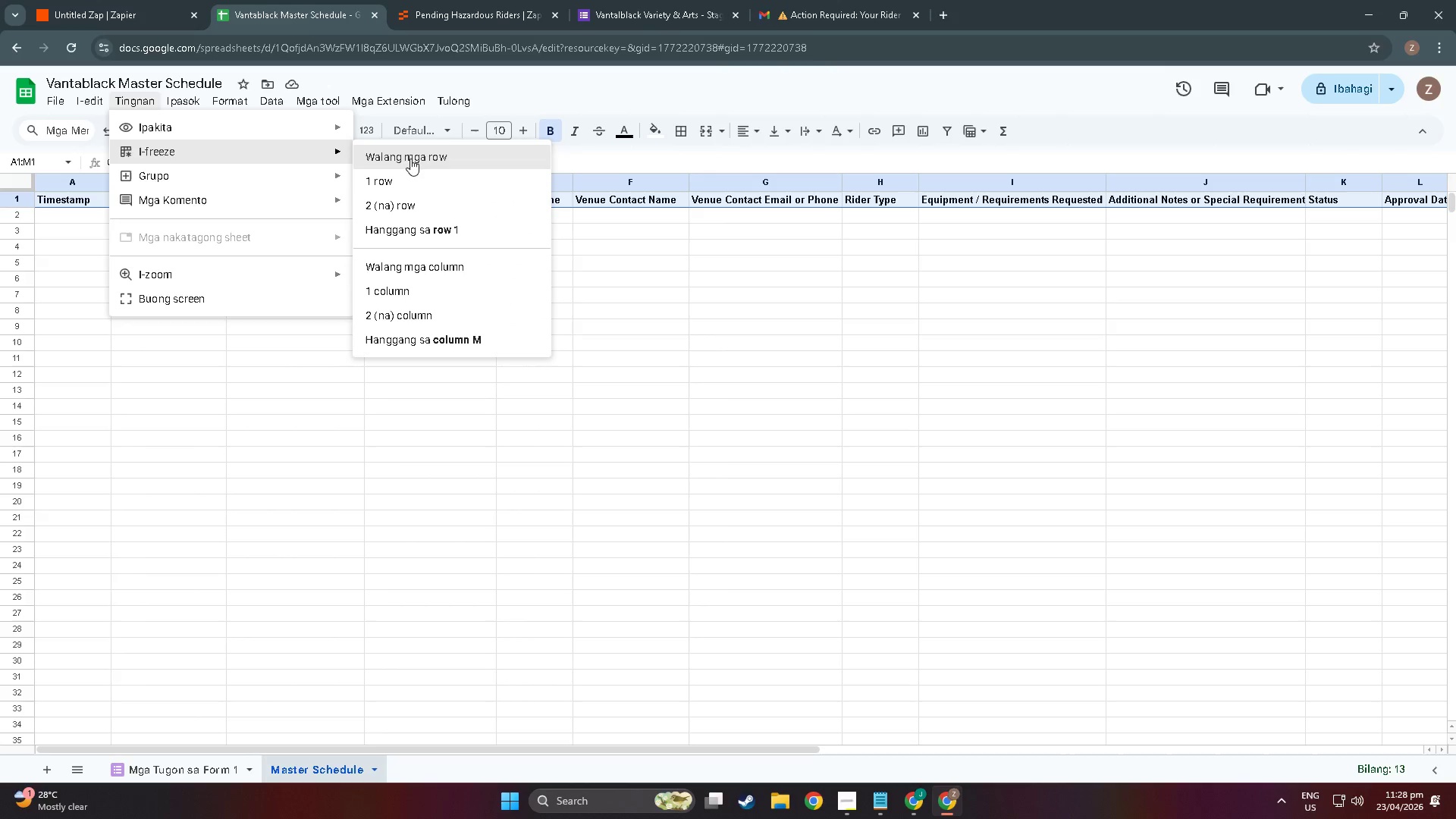 
left_click([410, 189])
 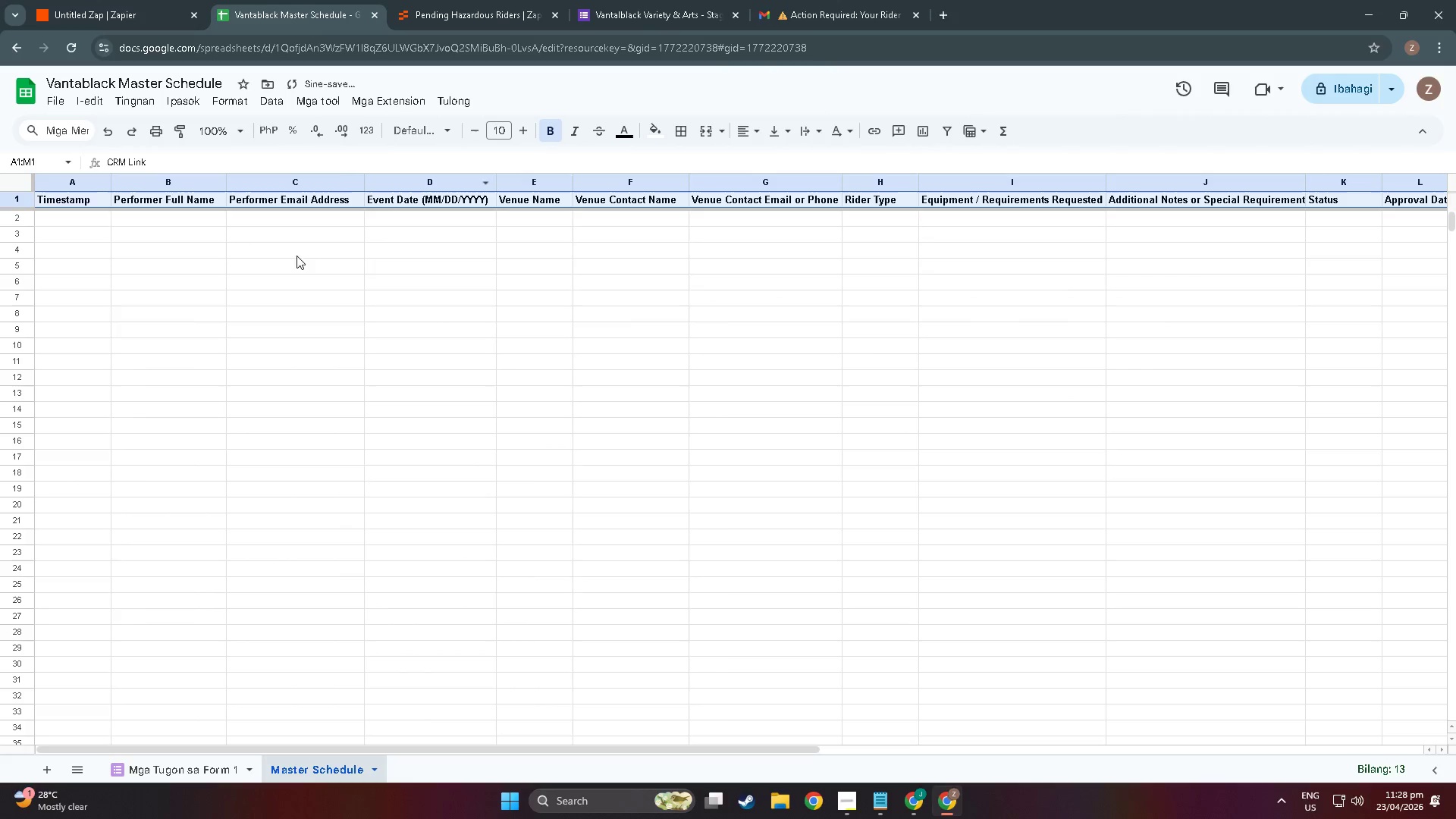 
left_click([281, 262])
 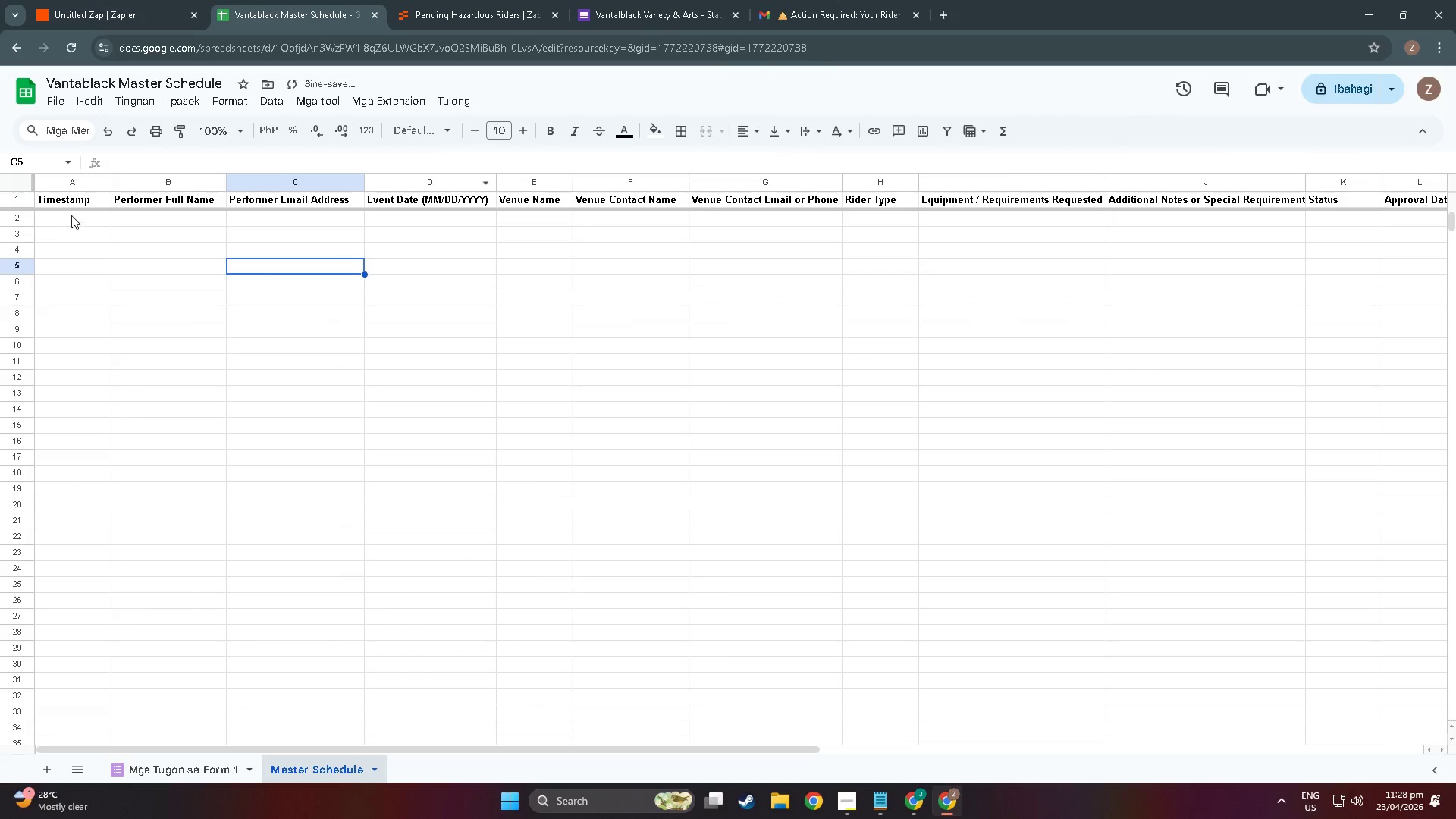 
double_click([71, 215])
 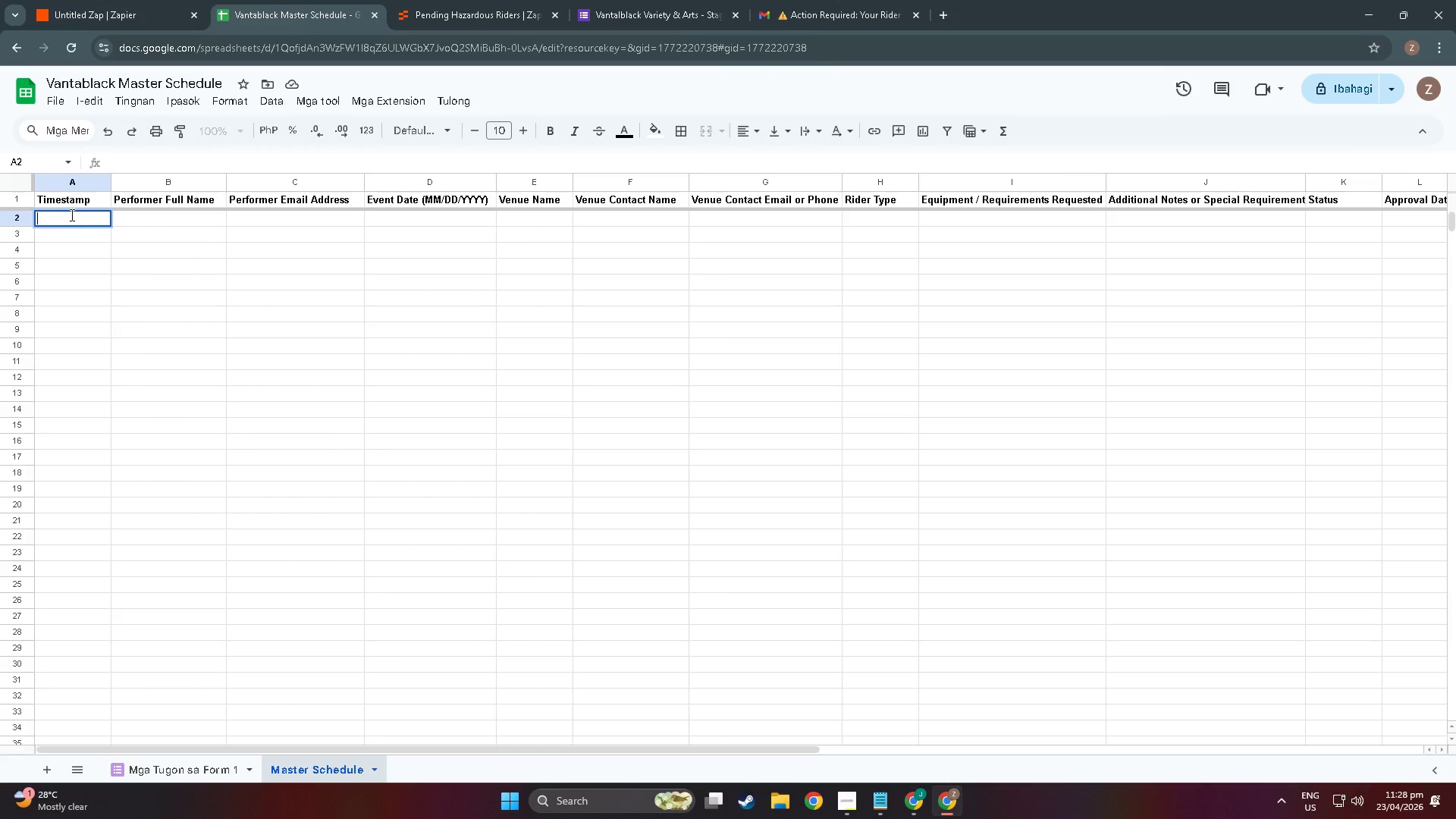 
wait(37.94)
 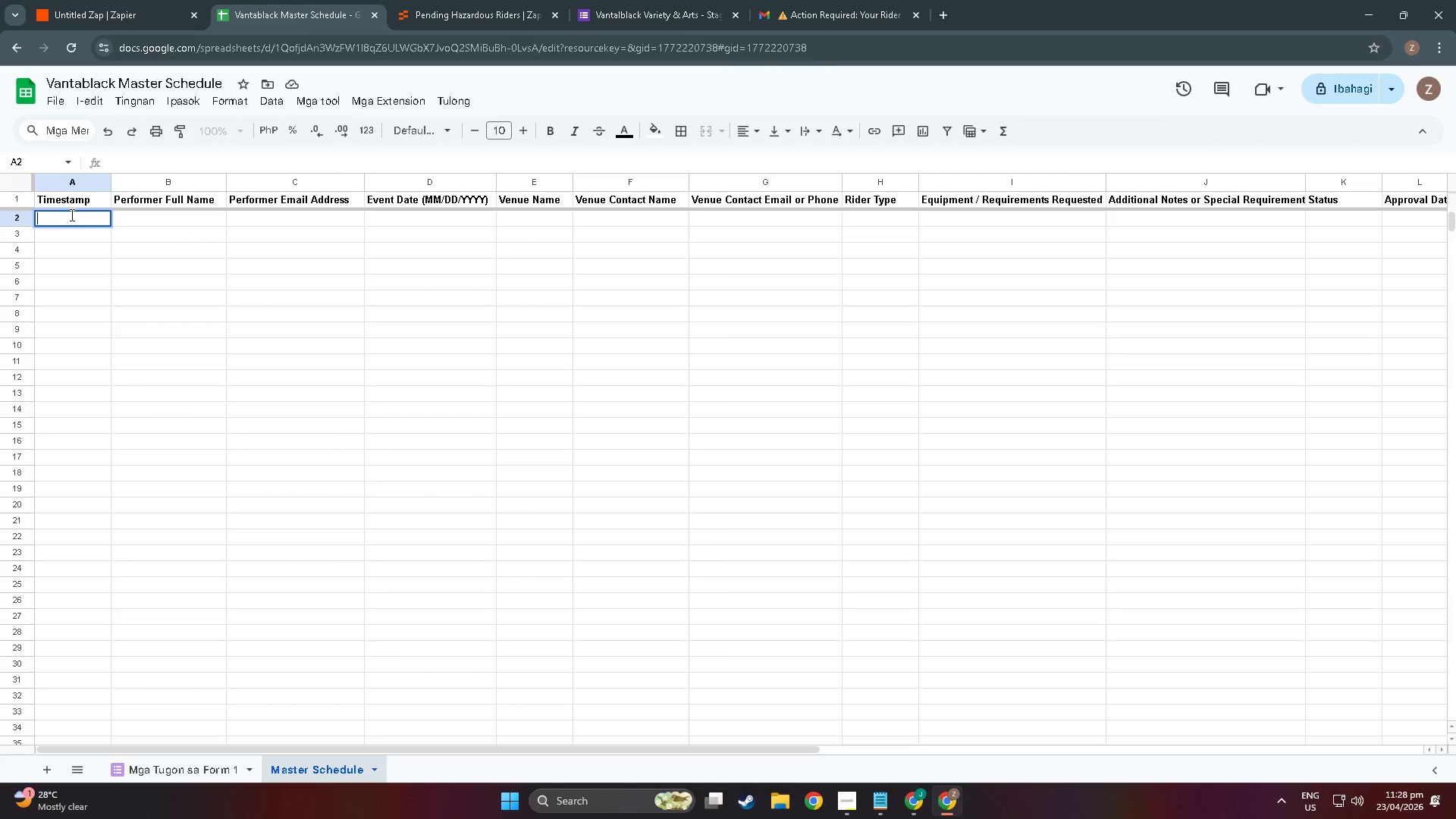 
left_click([913, 802])
 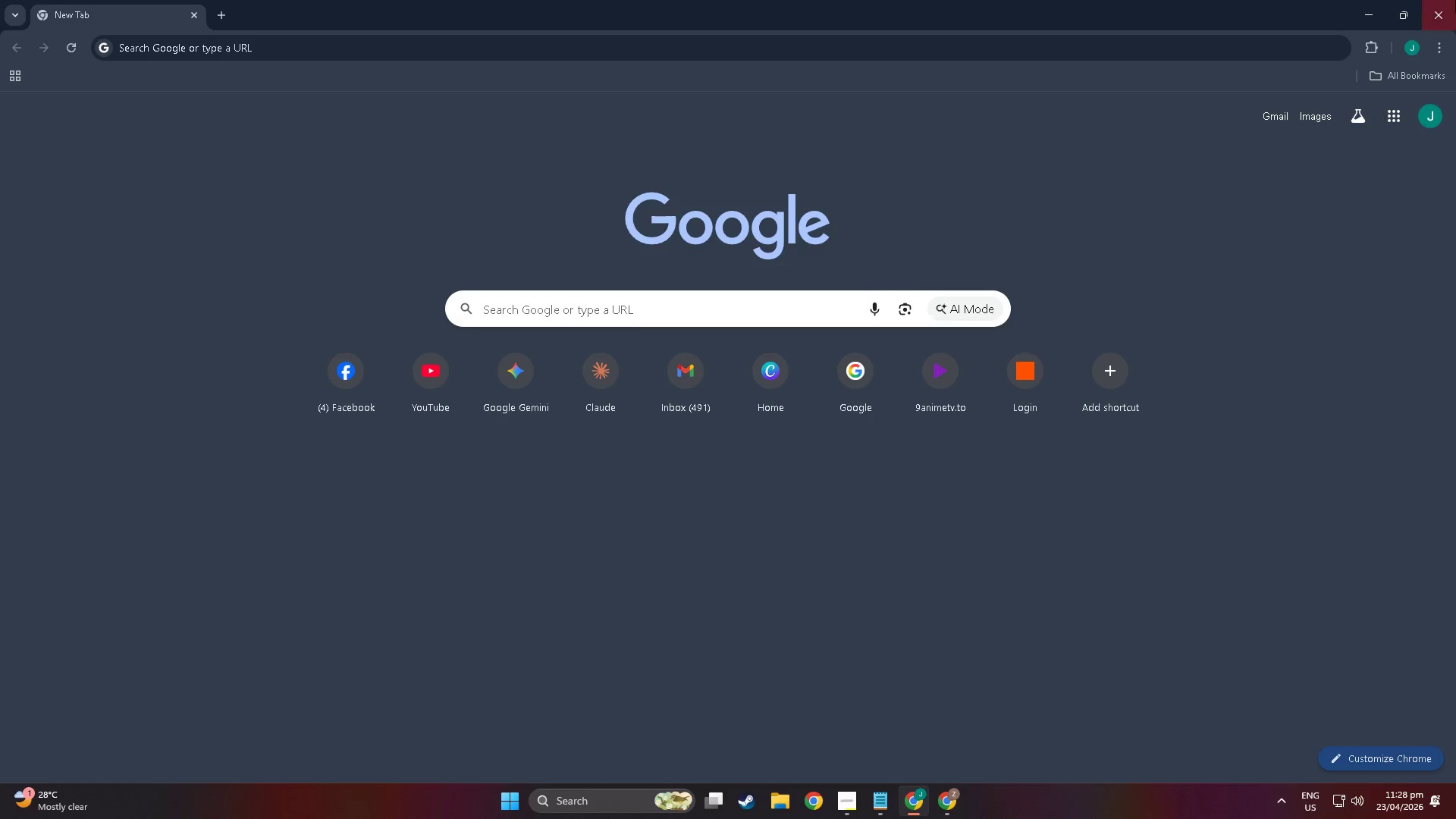 
left_click([1455, 0])
 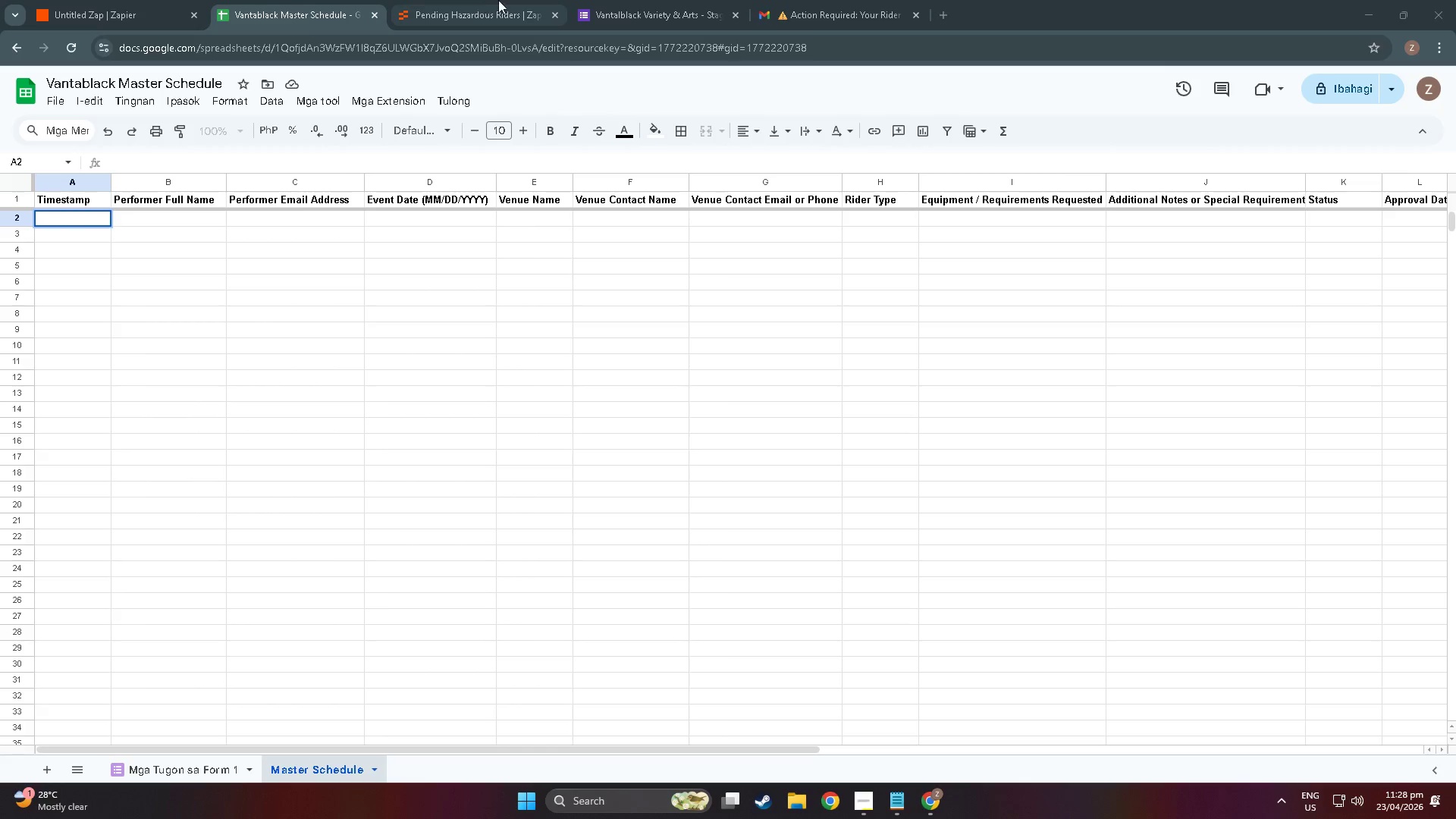 
left_click([468, 0])
 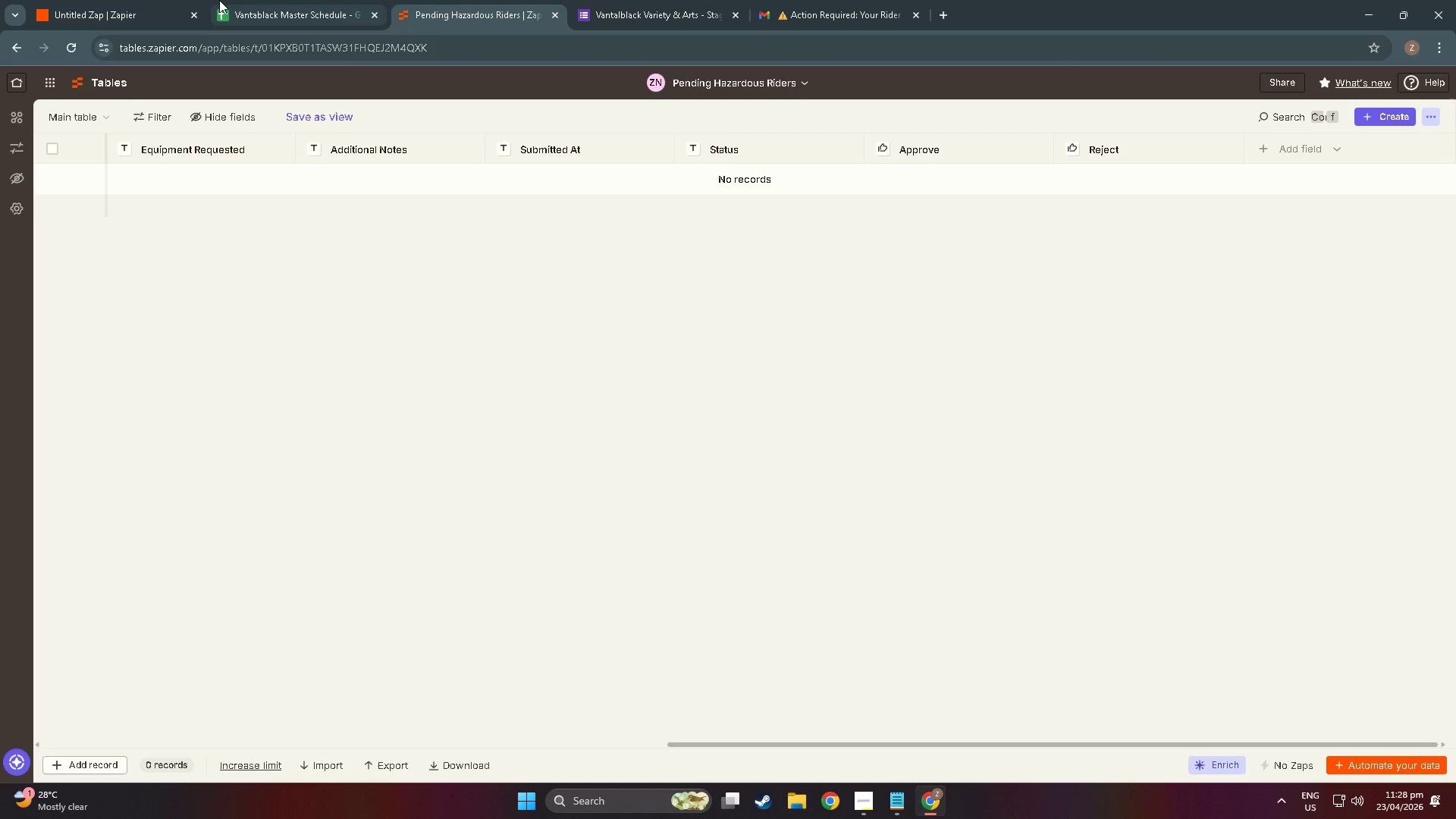 
left_click([249, 0])
 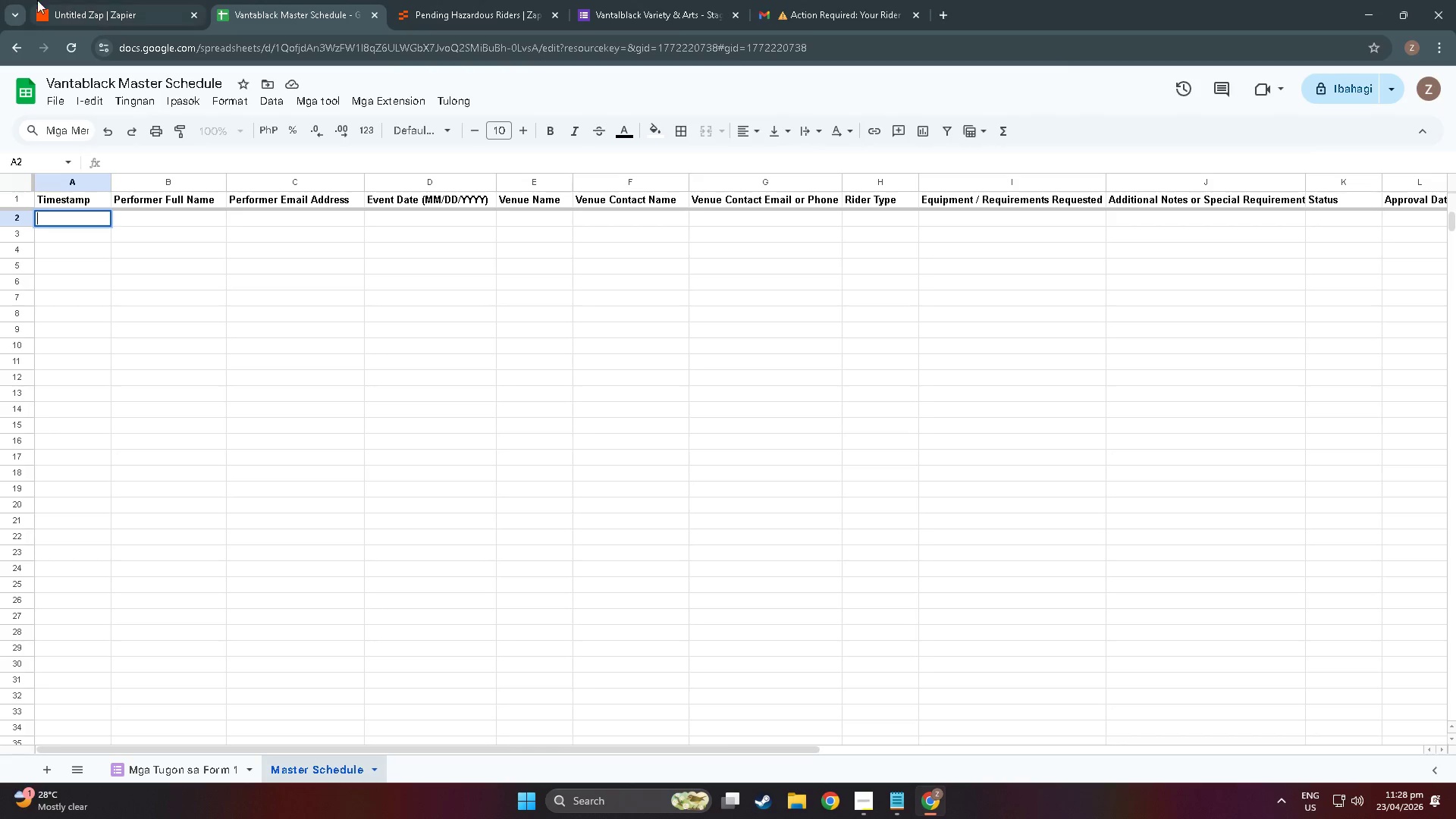 
left_click([67, 0])
 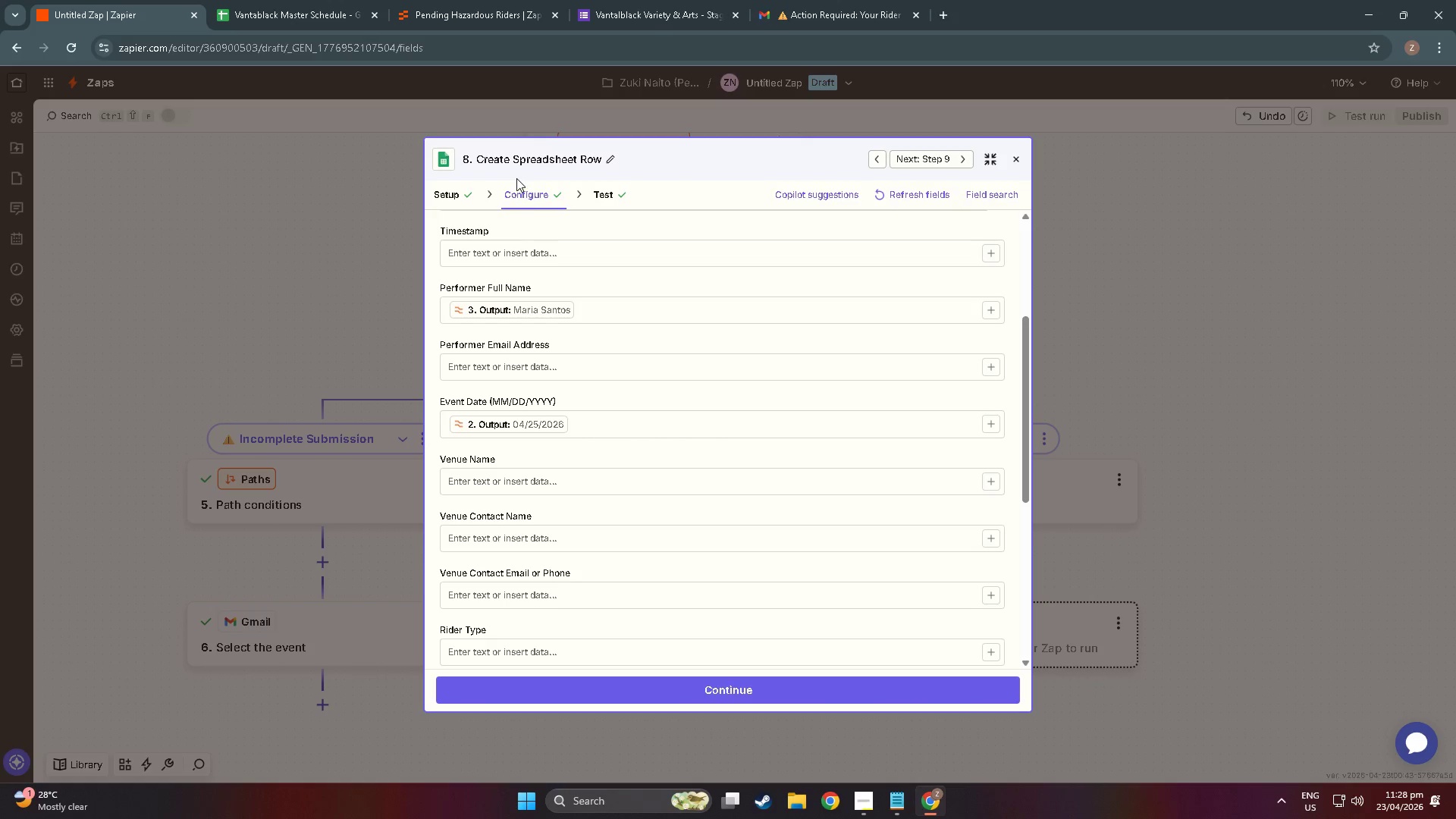 
scroll: coordinate [506, 290], scroll_direction: up, amount: 14.0
 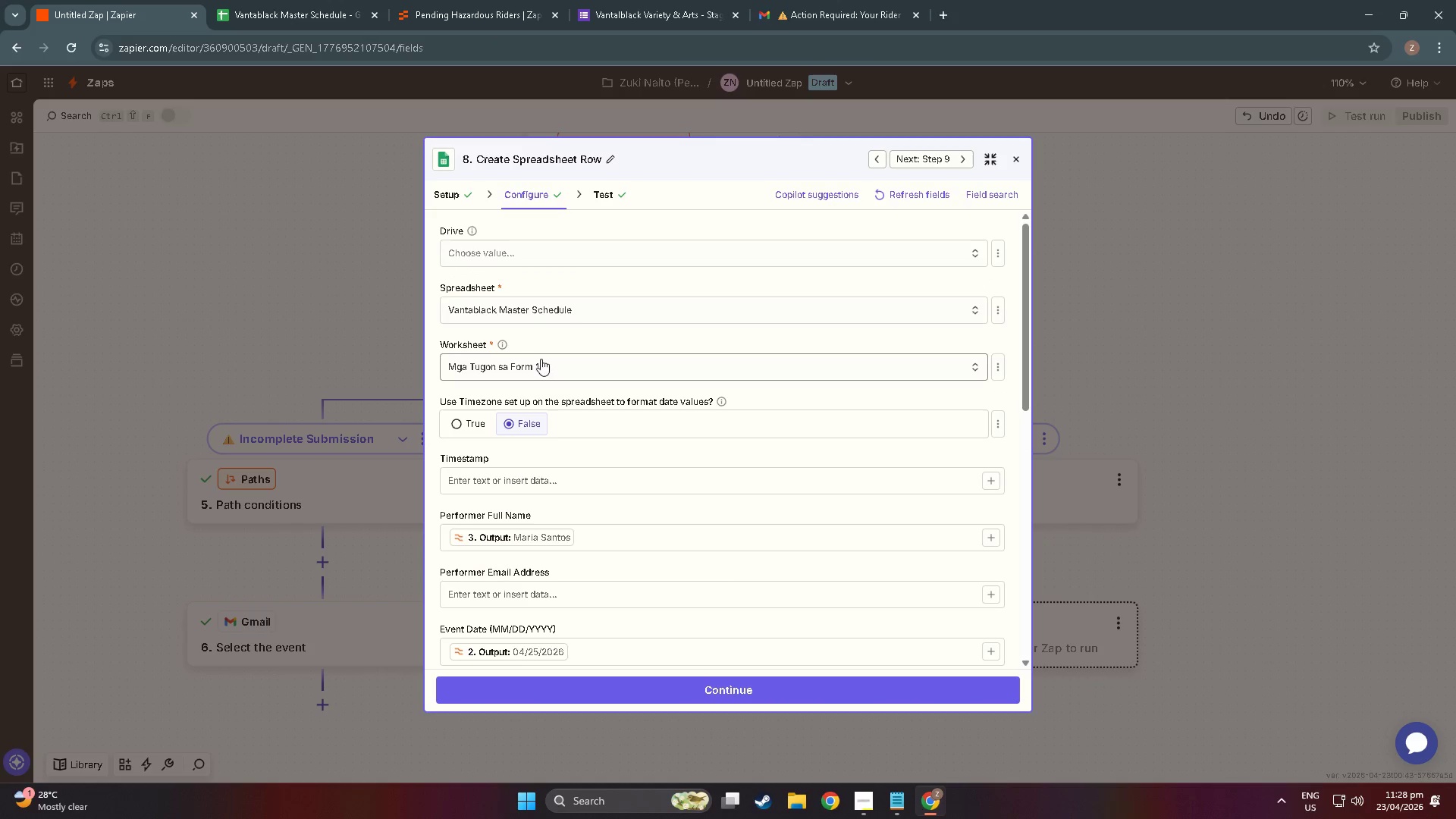 
left_click([544, 373])
 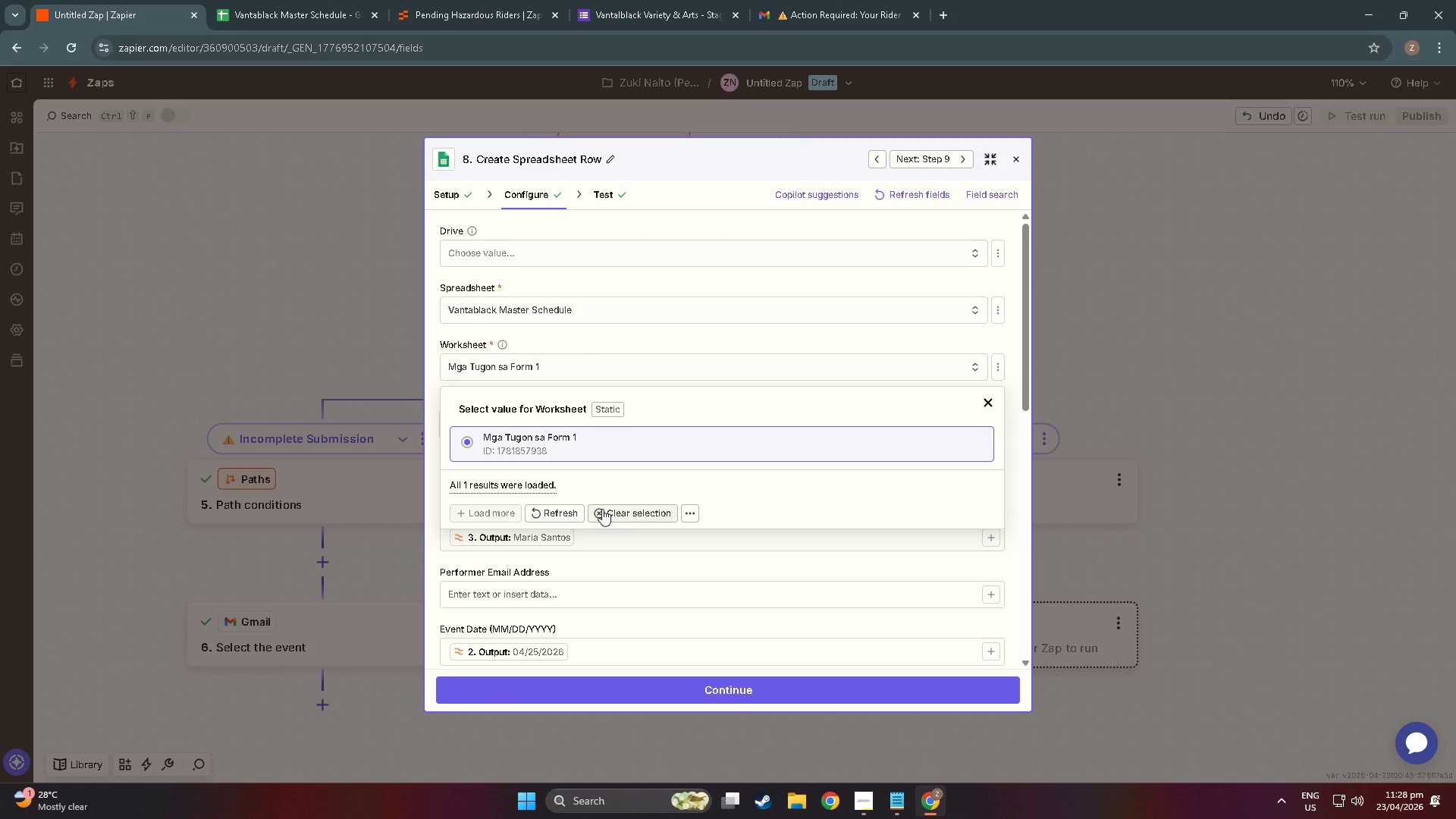 
left_click([572, 509])
 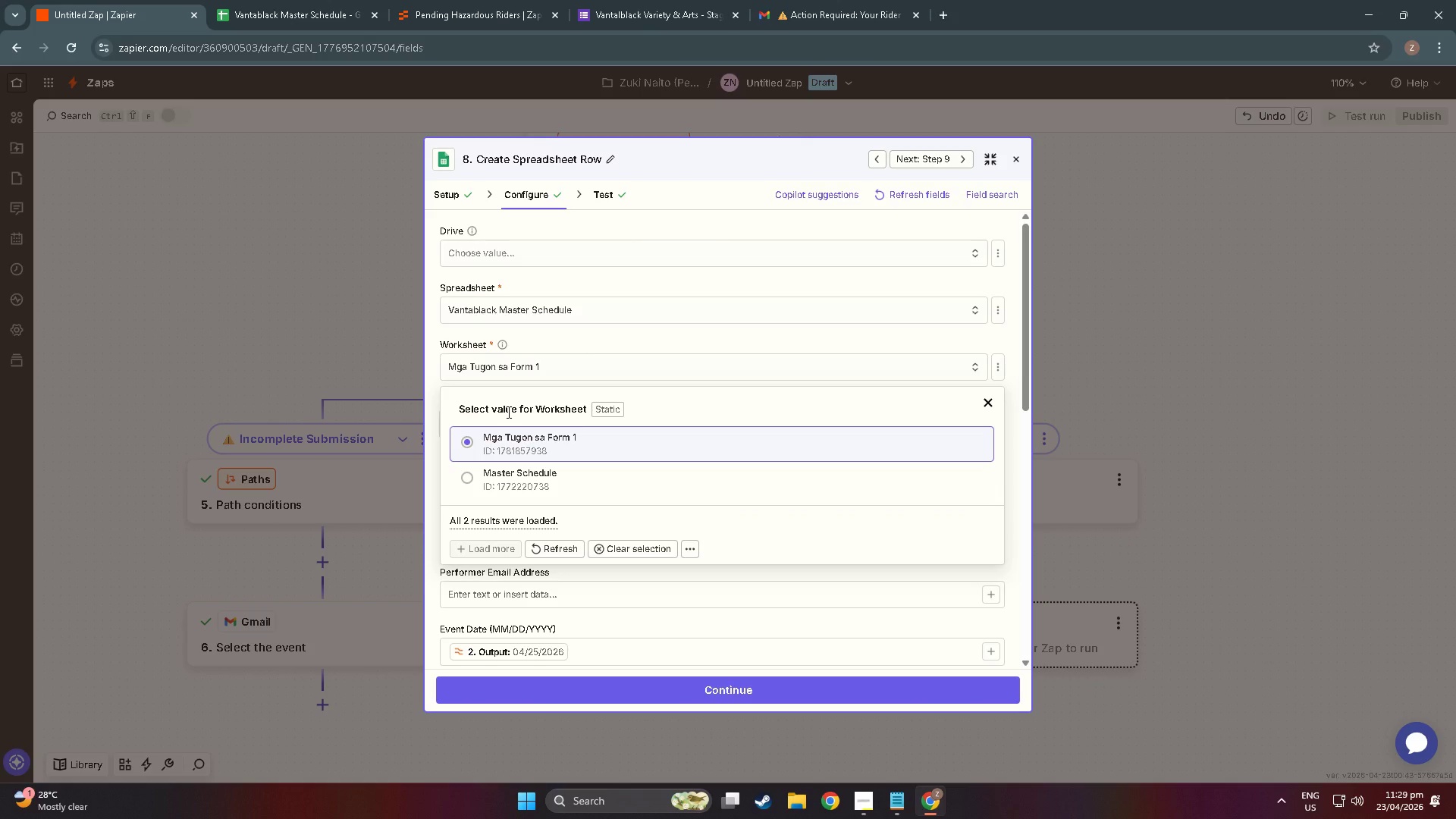 
wait(15.02)
 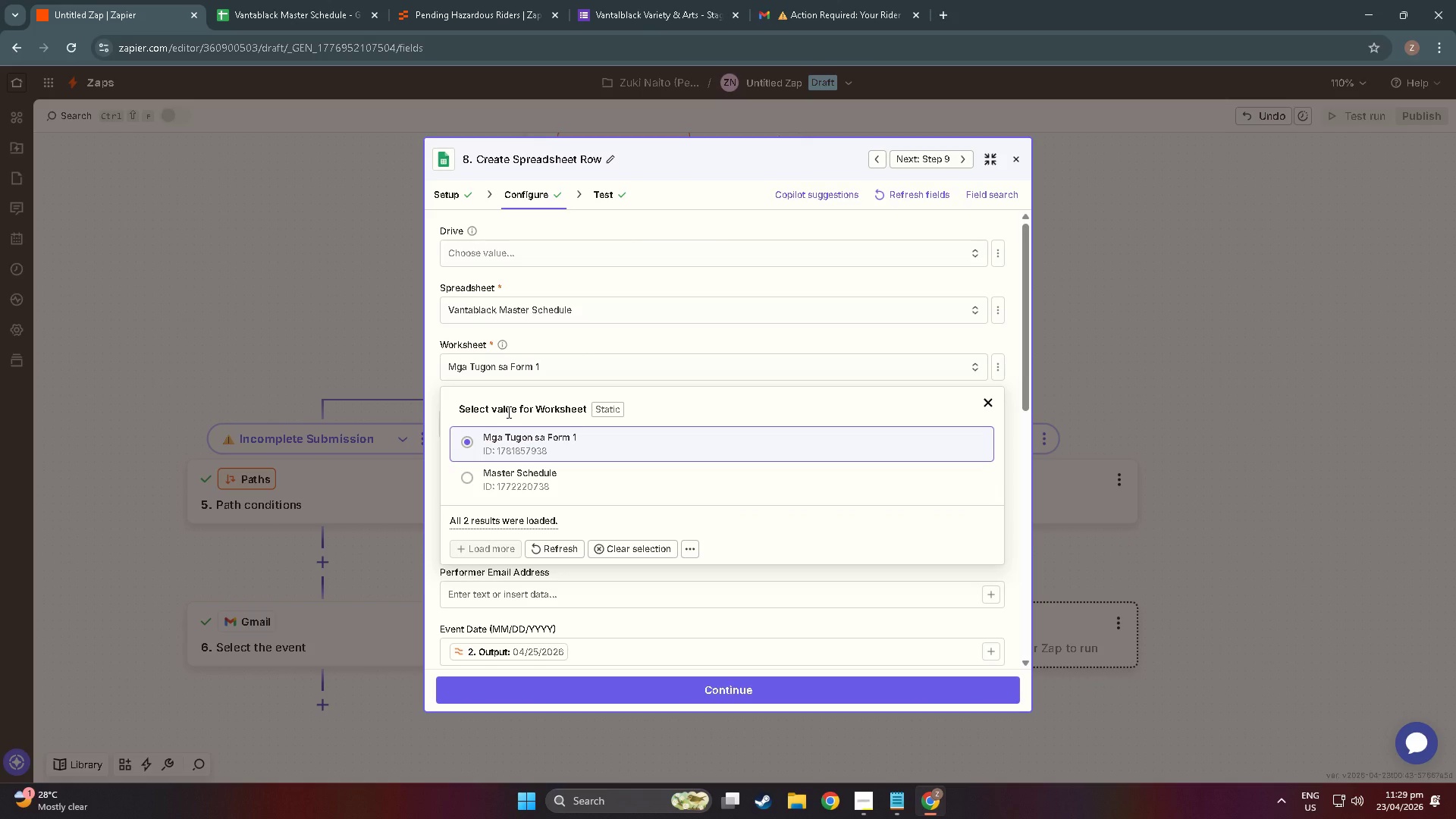 
left_click([481, 473])
 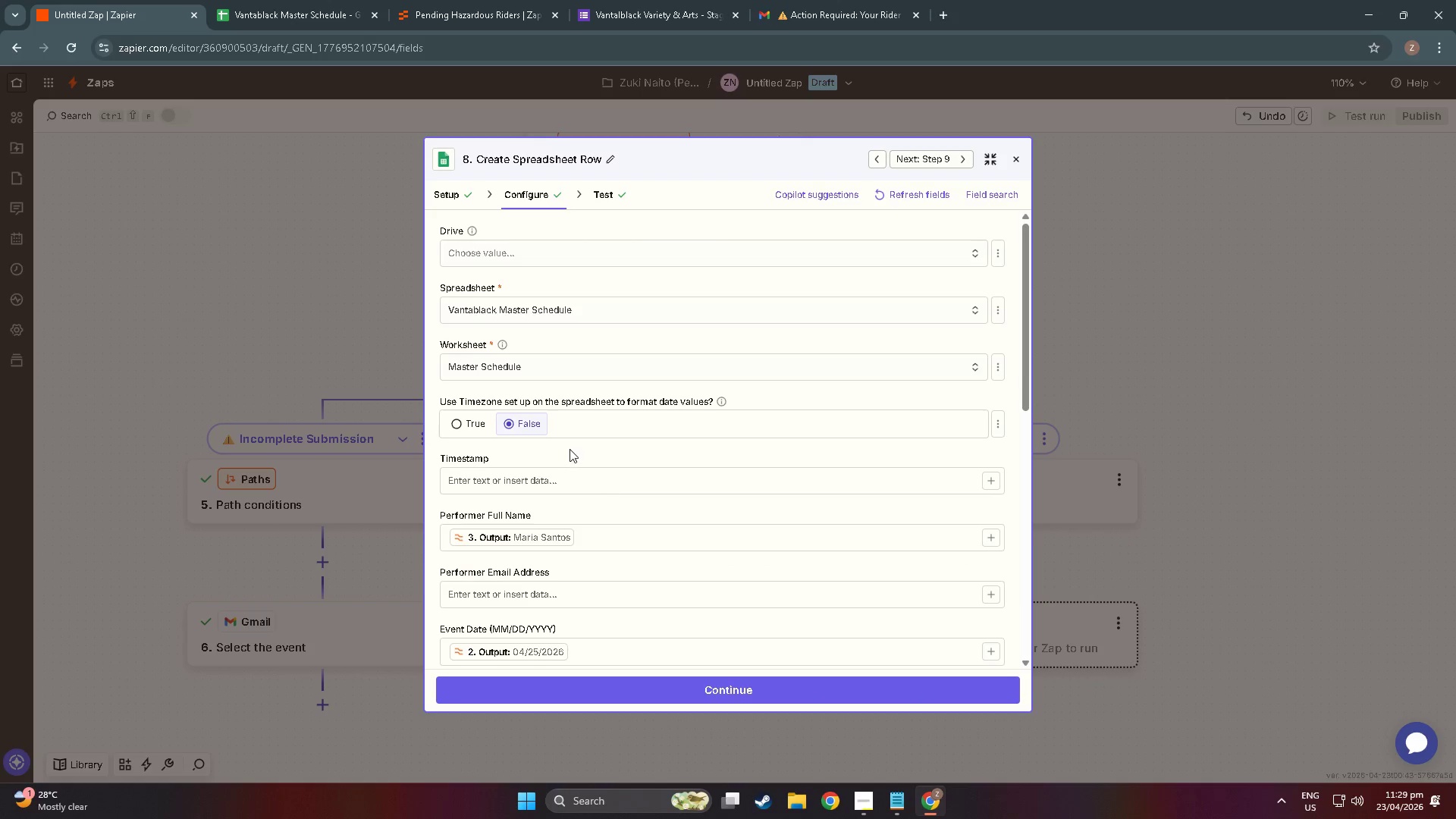 
scroll: coordinate [565, 456], scroll_direction: down, amount: 4.0
 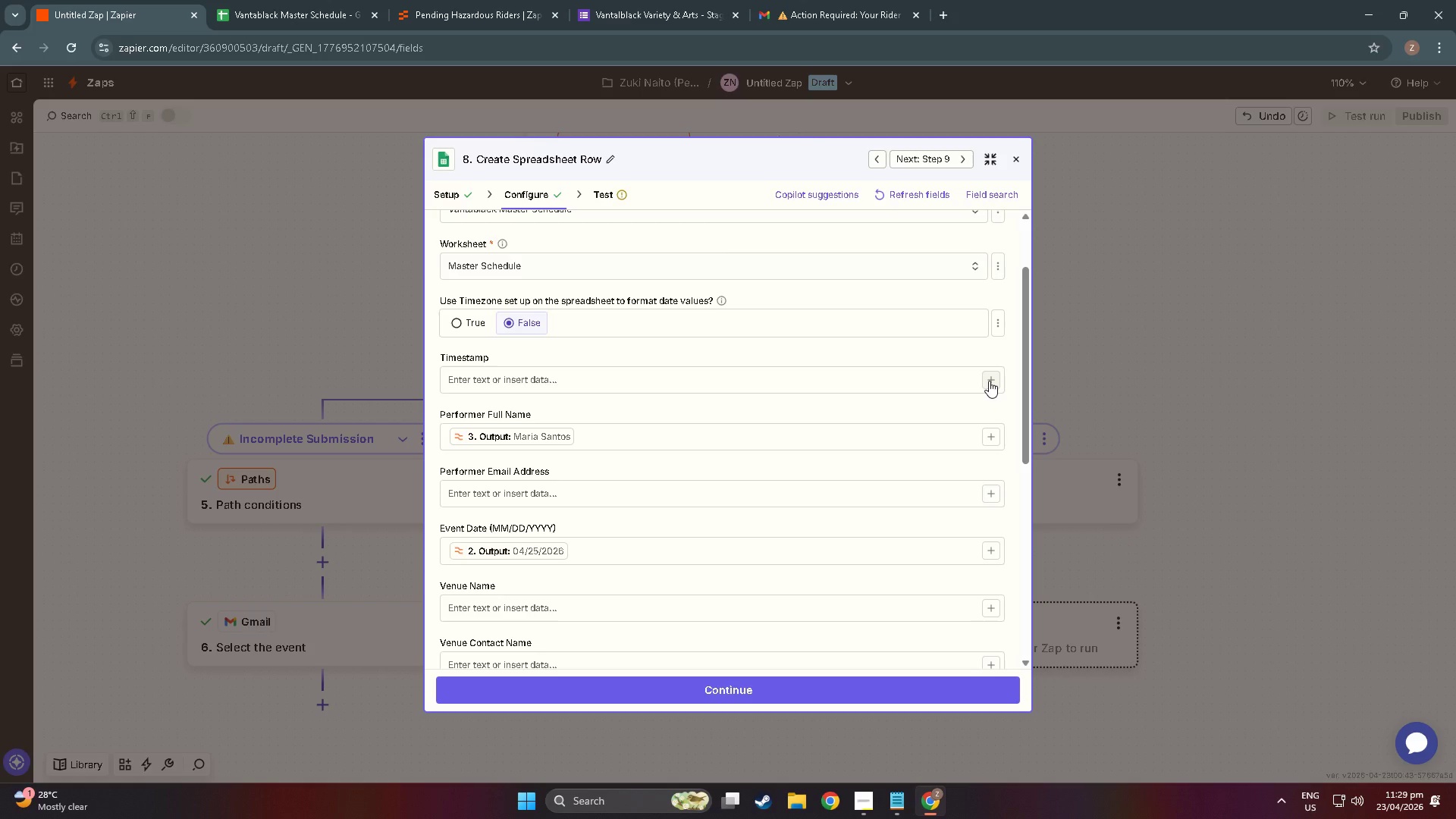 
wait(10.9)
 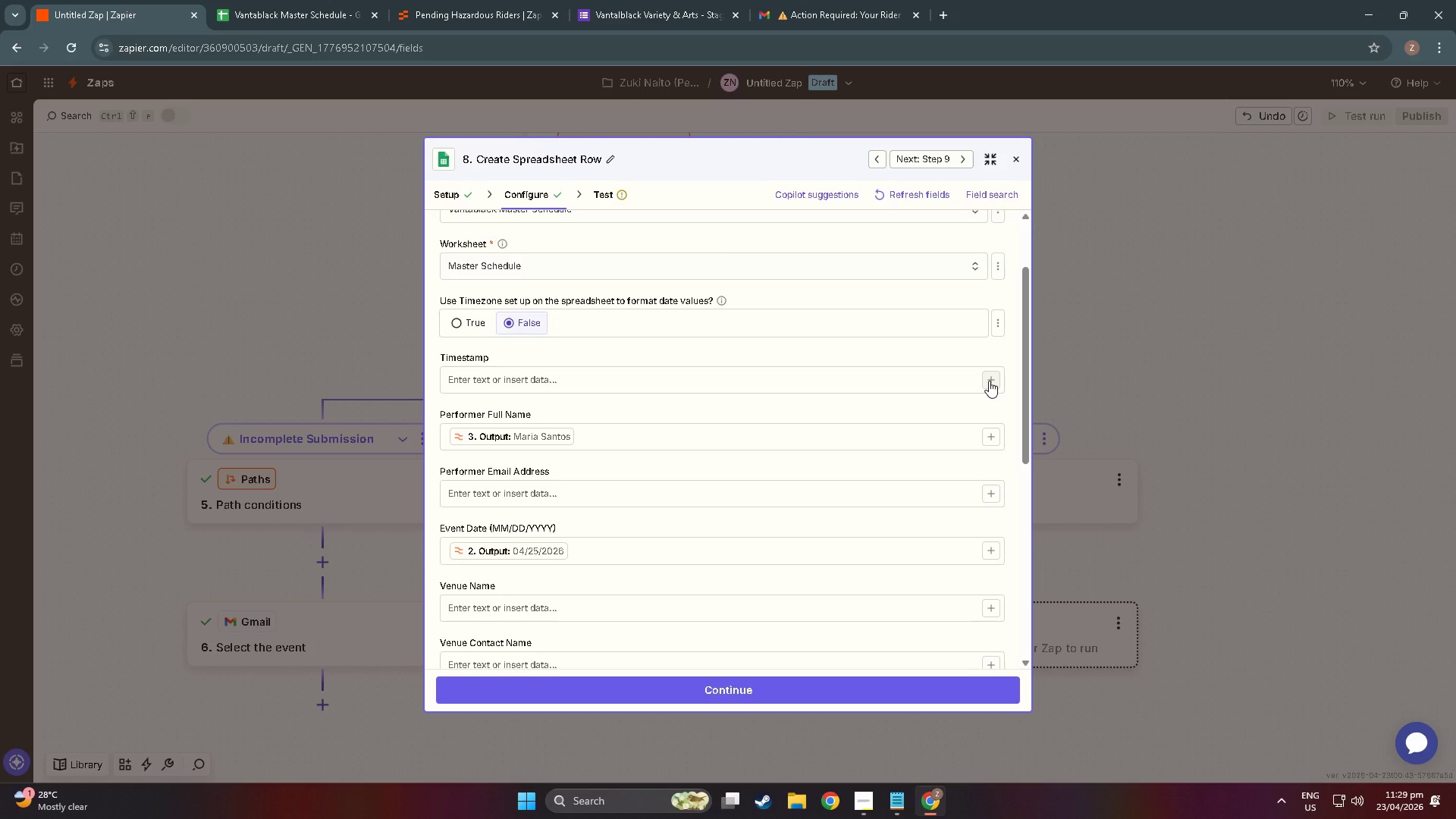 
left_click([557, 496])
 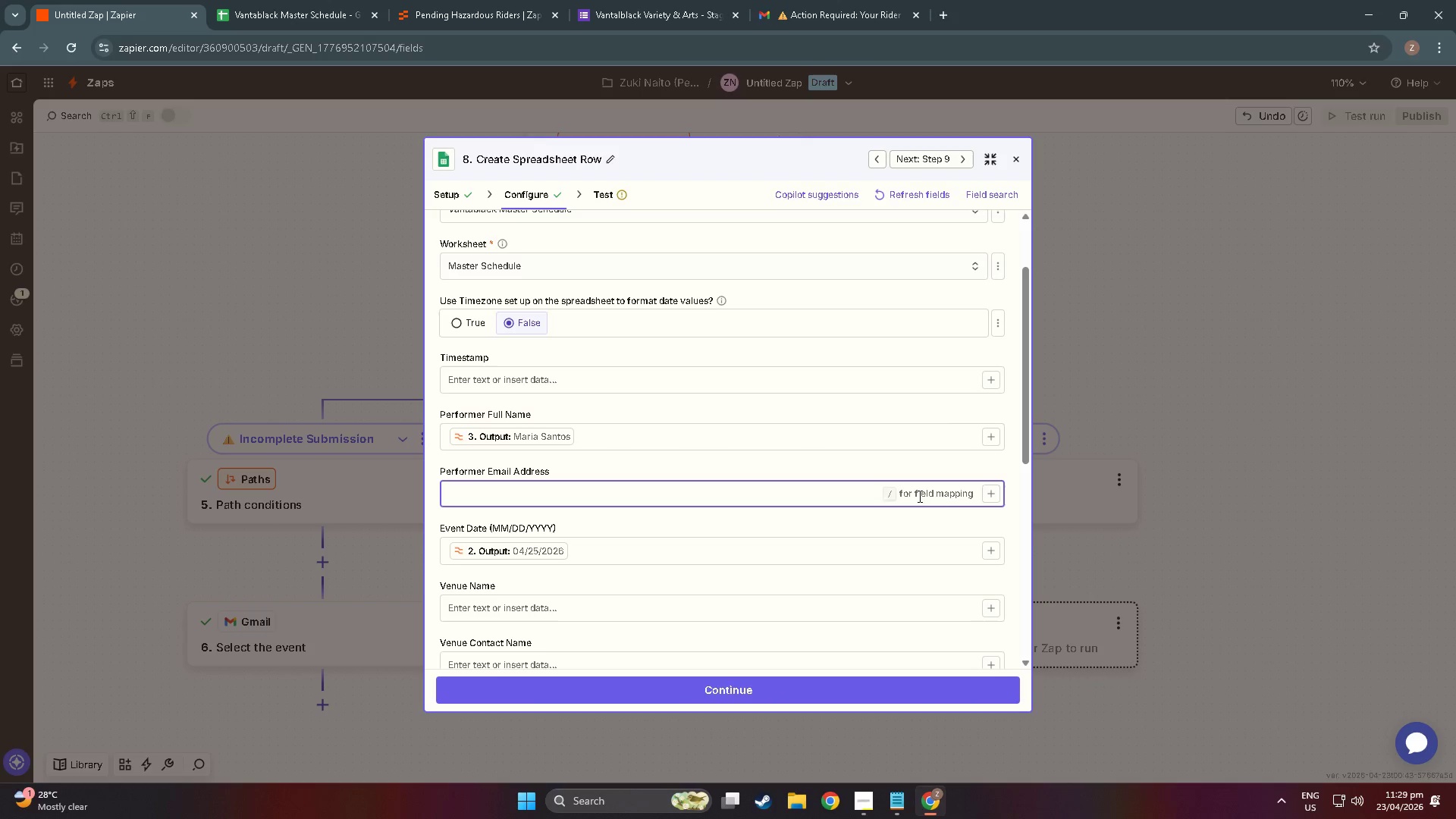 
left_click([998, 492])
 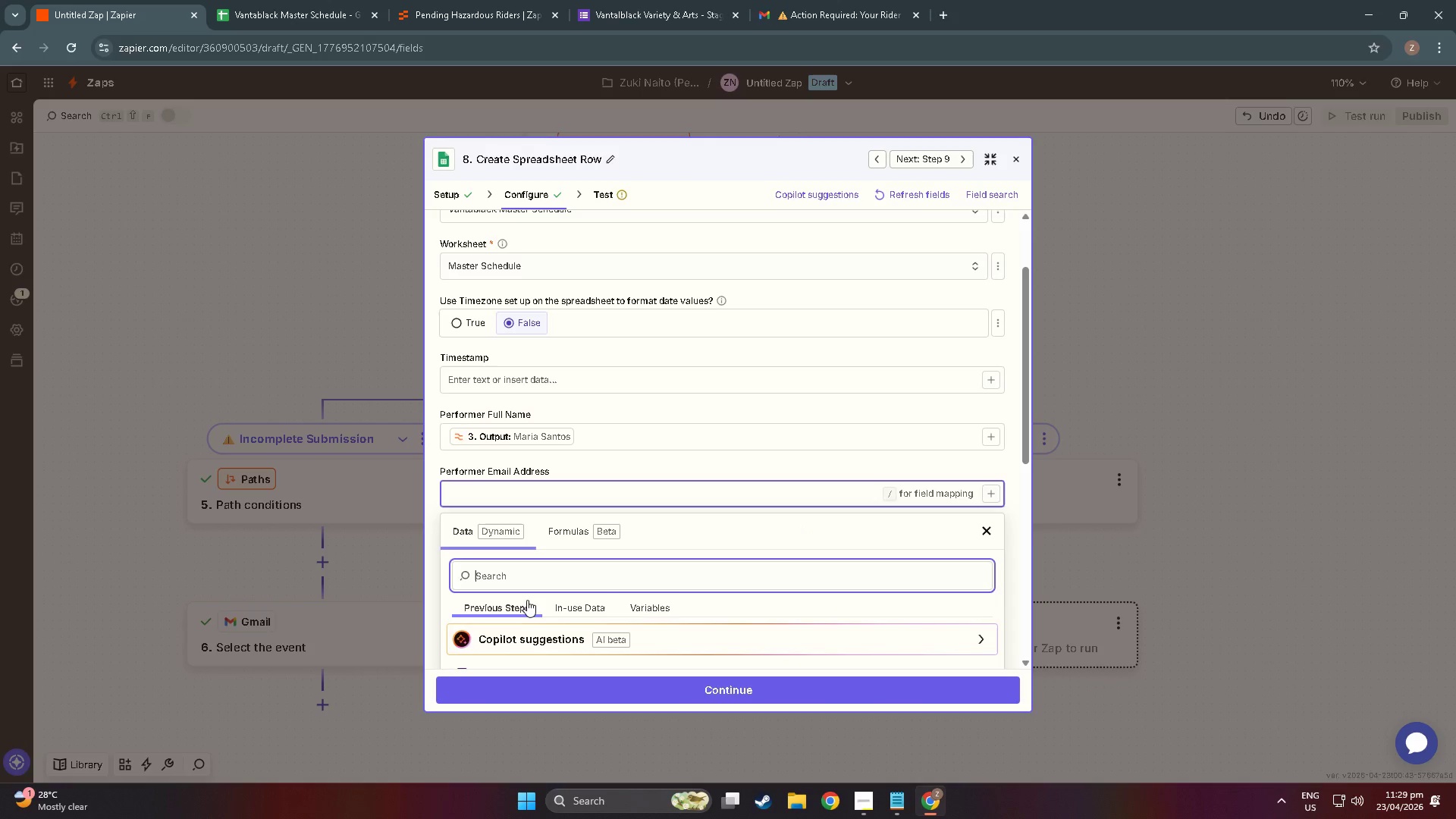 
scroll: coordinate [510, 609], scroll_direction: down, amount: 4.0
 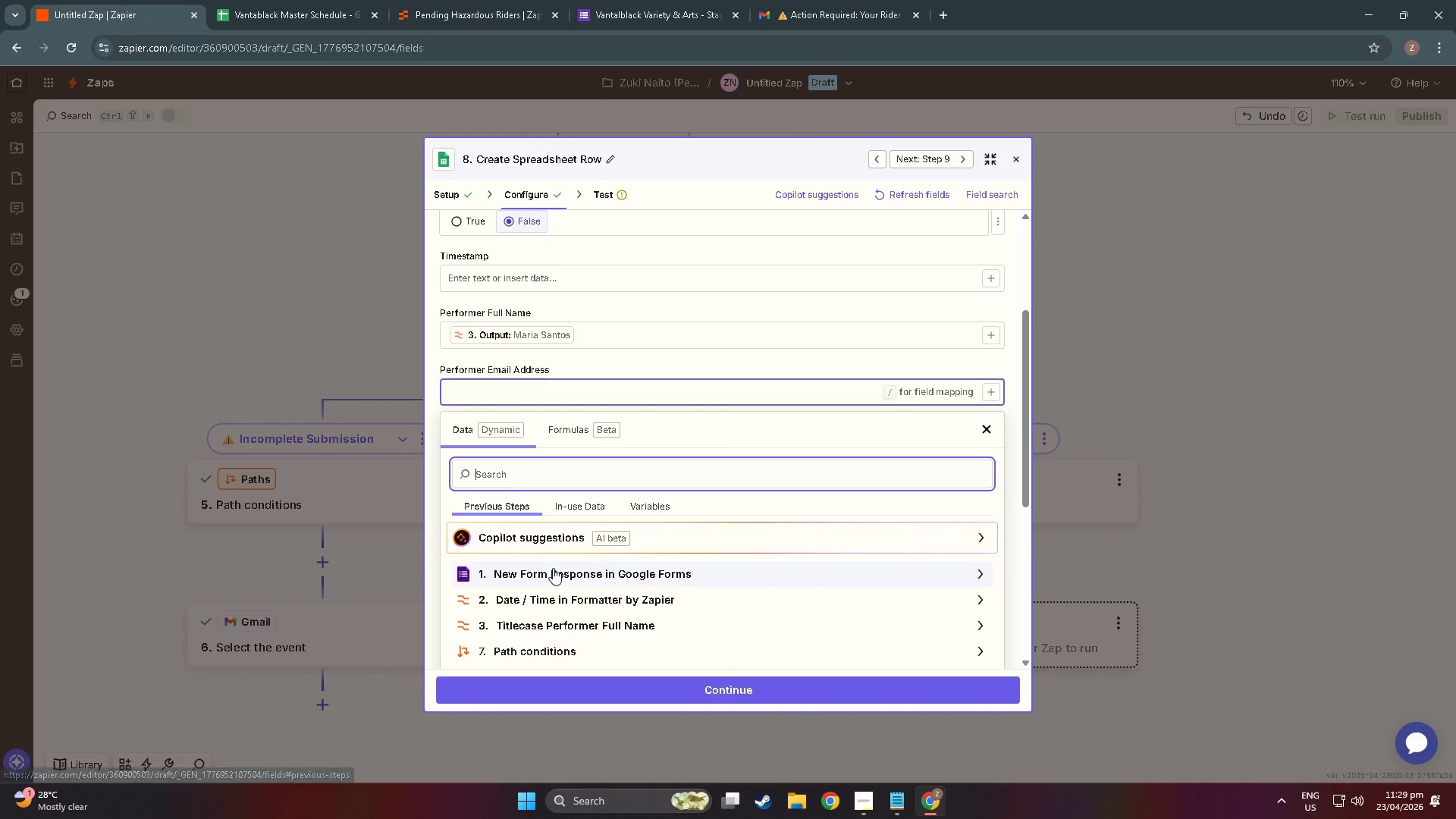 
left_click([553, 568])
 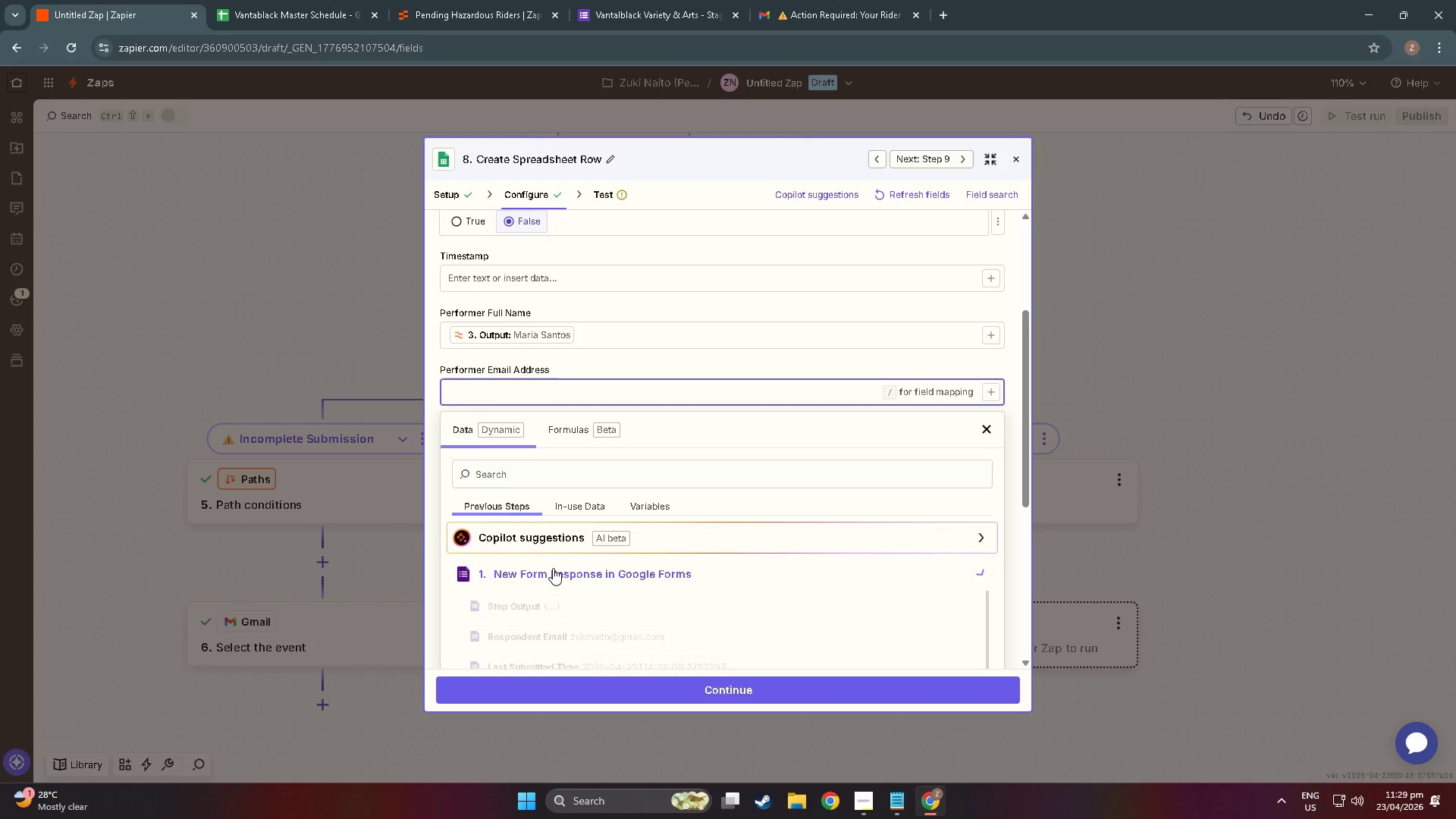 
scroll: coordinate [558, 591], scroll_direction: down, amount: 14.0
 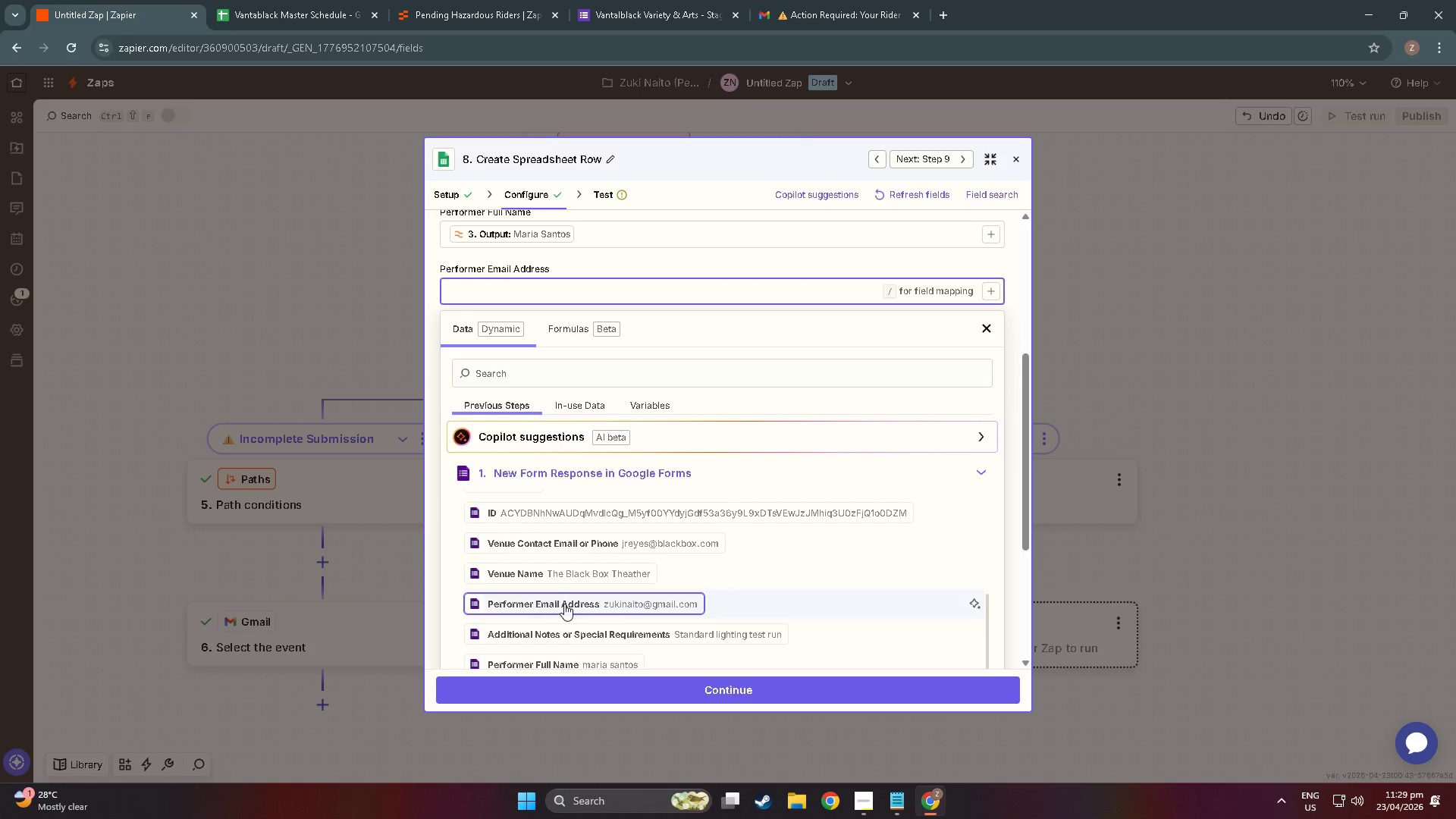 
left_click([566, 605])
 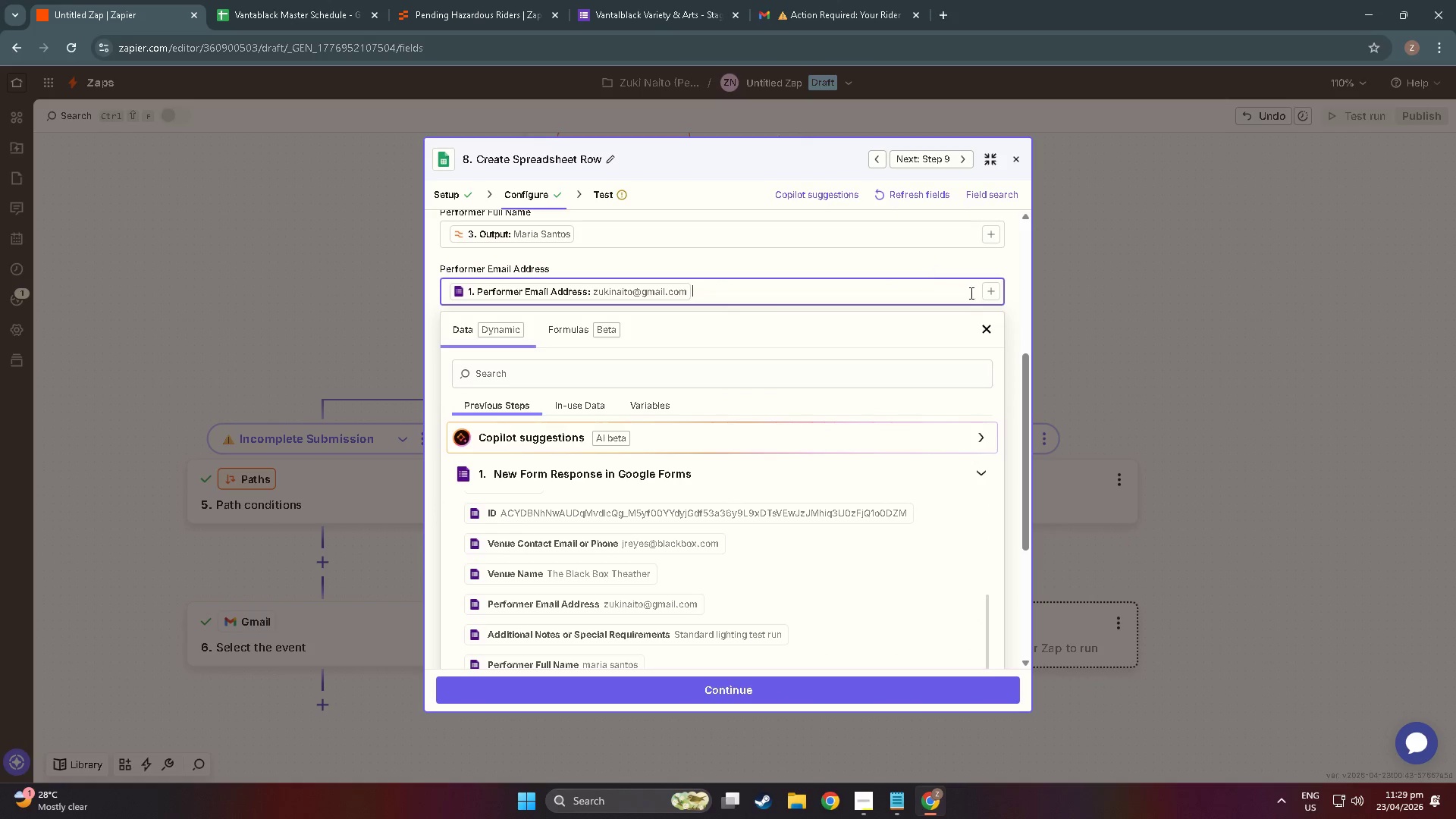 
left_click([990, 333])
 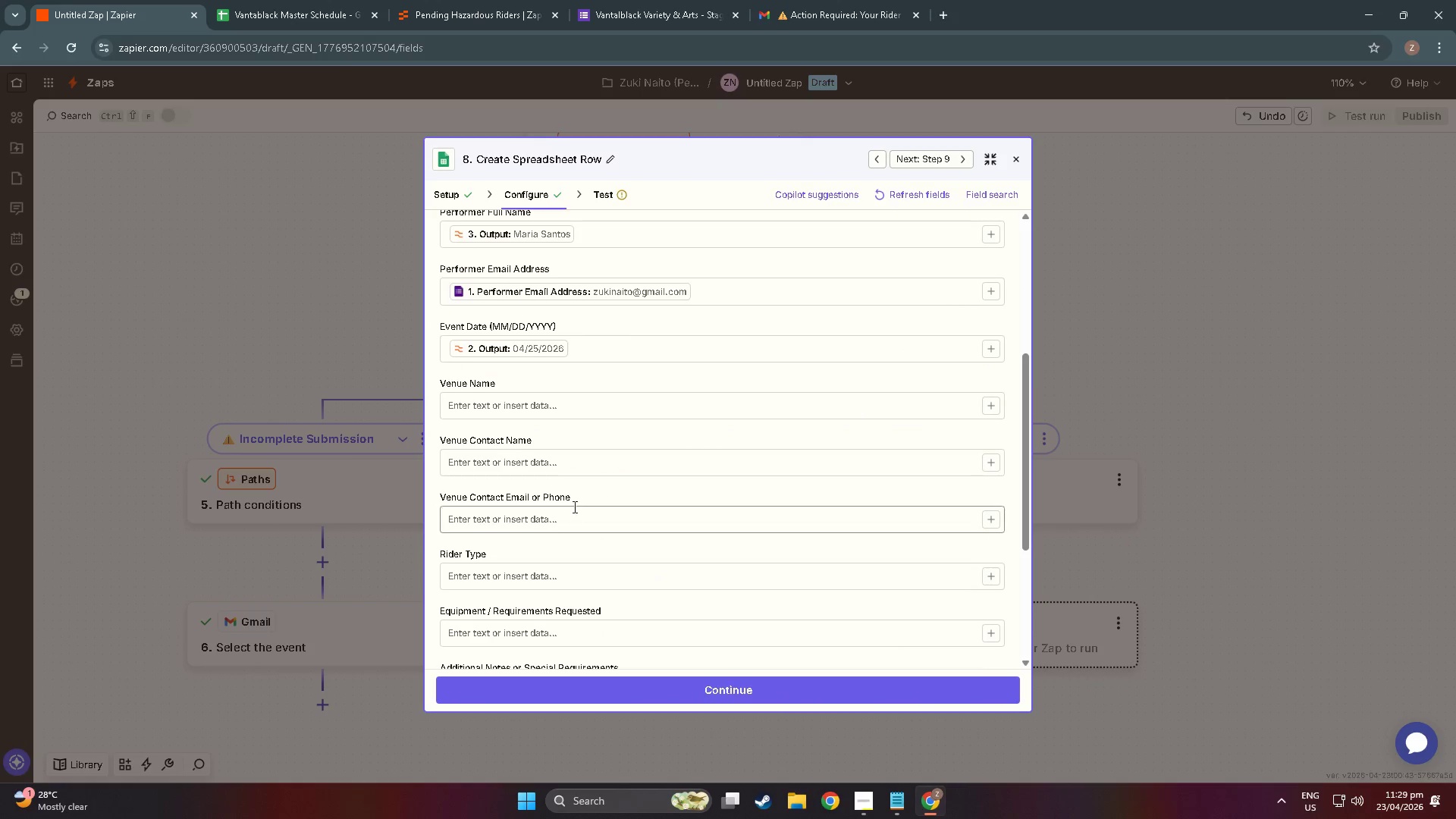 
scroll: coordinate [554, 506], scroll_direction: down, amount: 1.0
 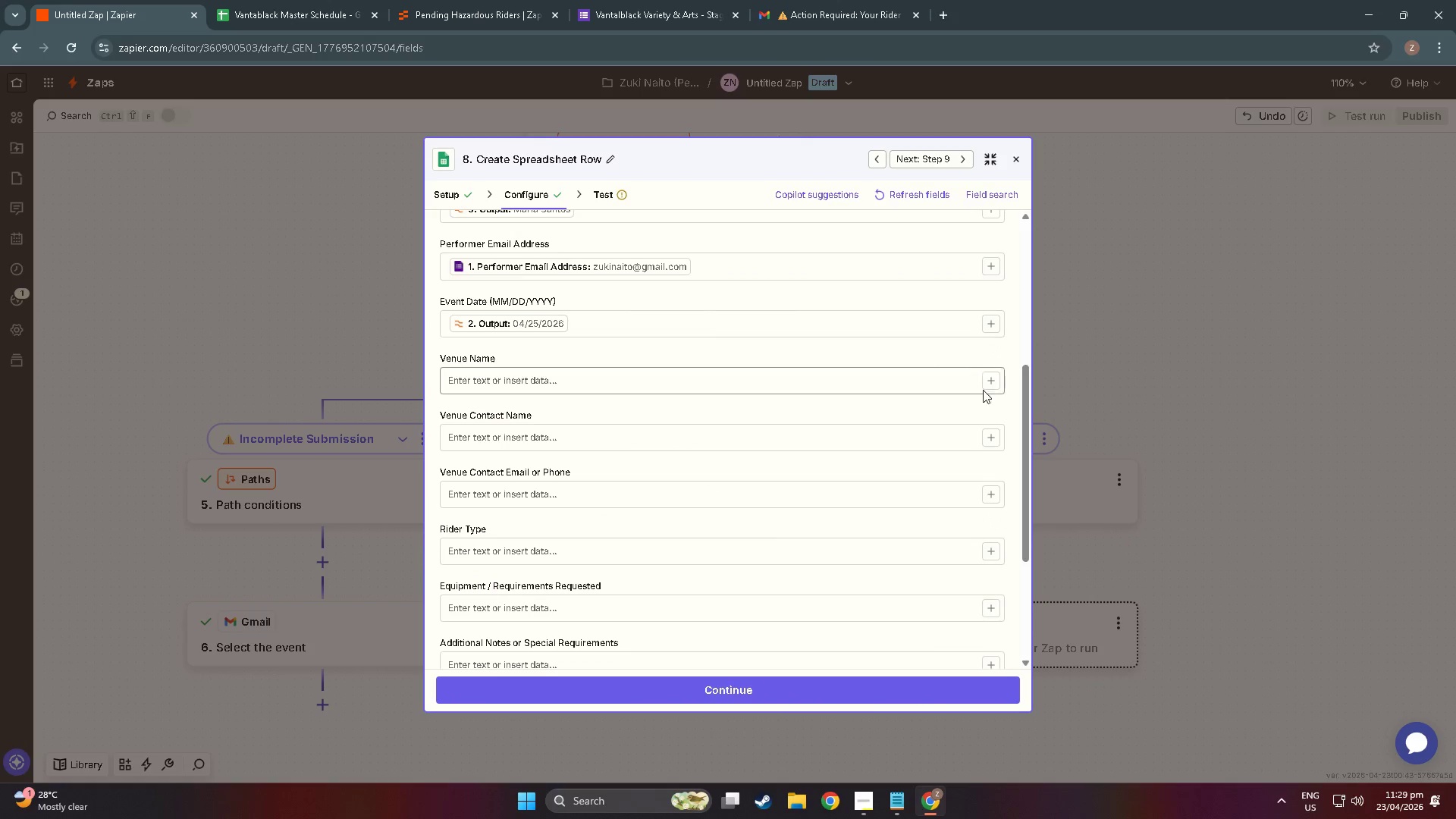 
left_click([990, 376])
 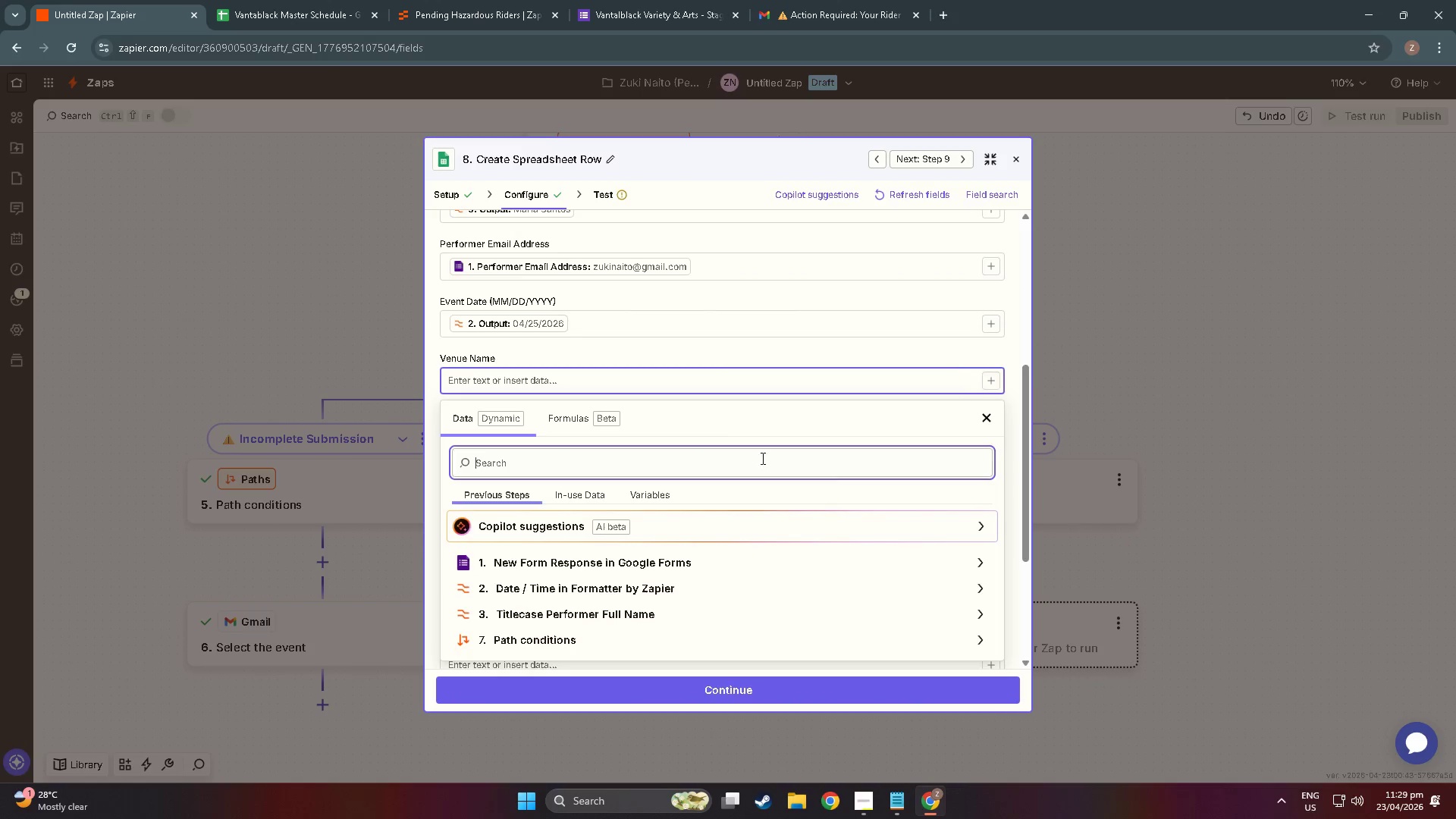 
scroll: coordinate [598, 561], scroll_direction: down, amount: 5.0
 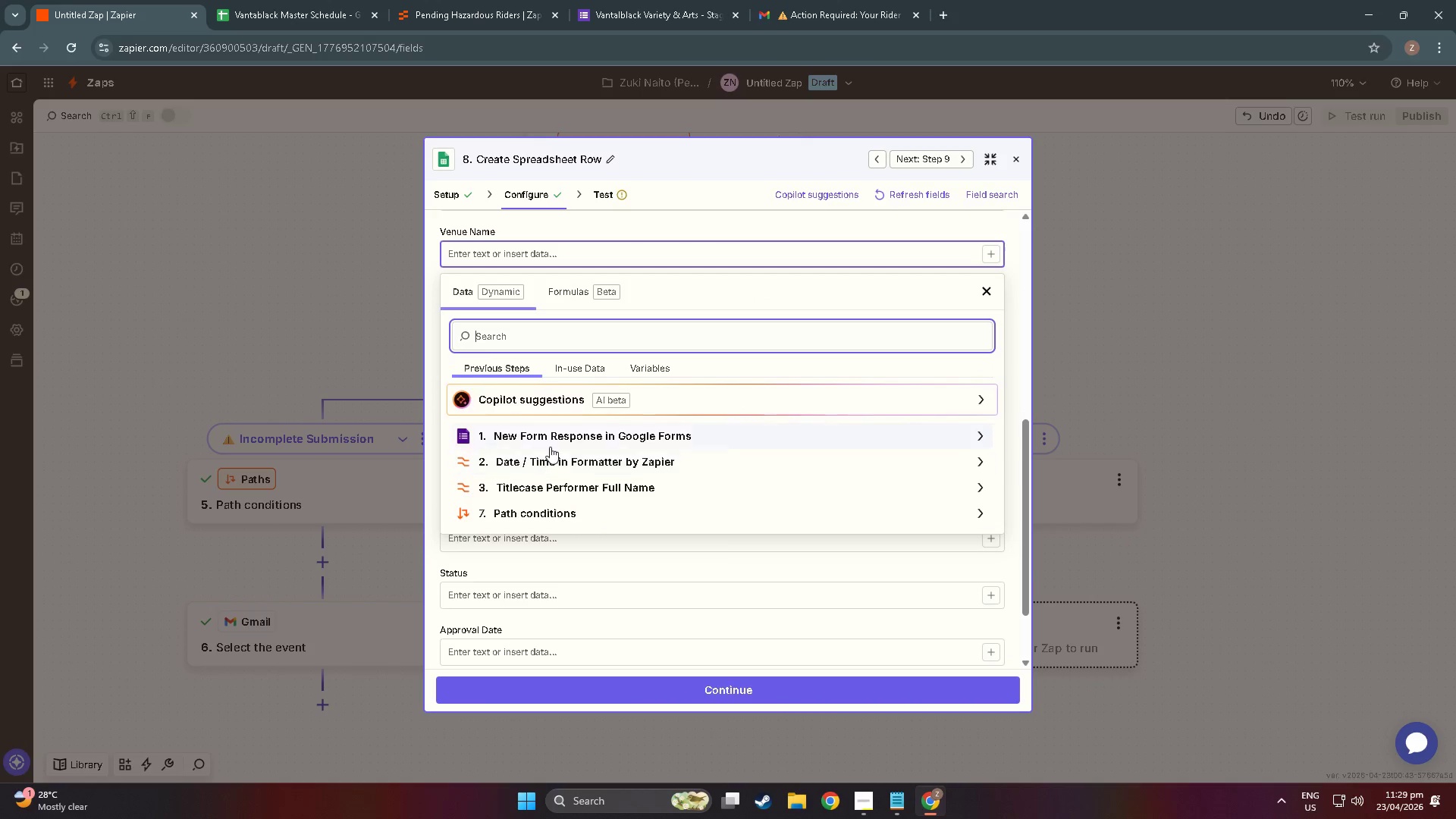 
left_click([550, 445])
 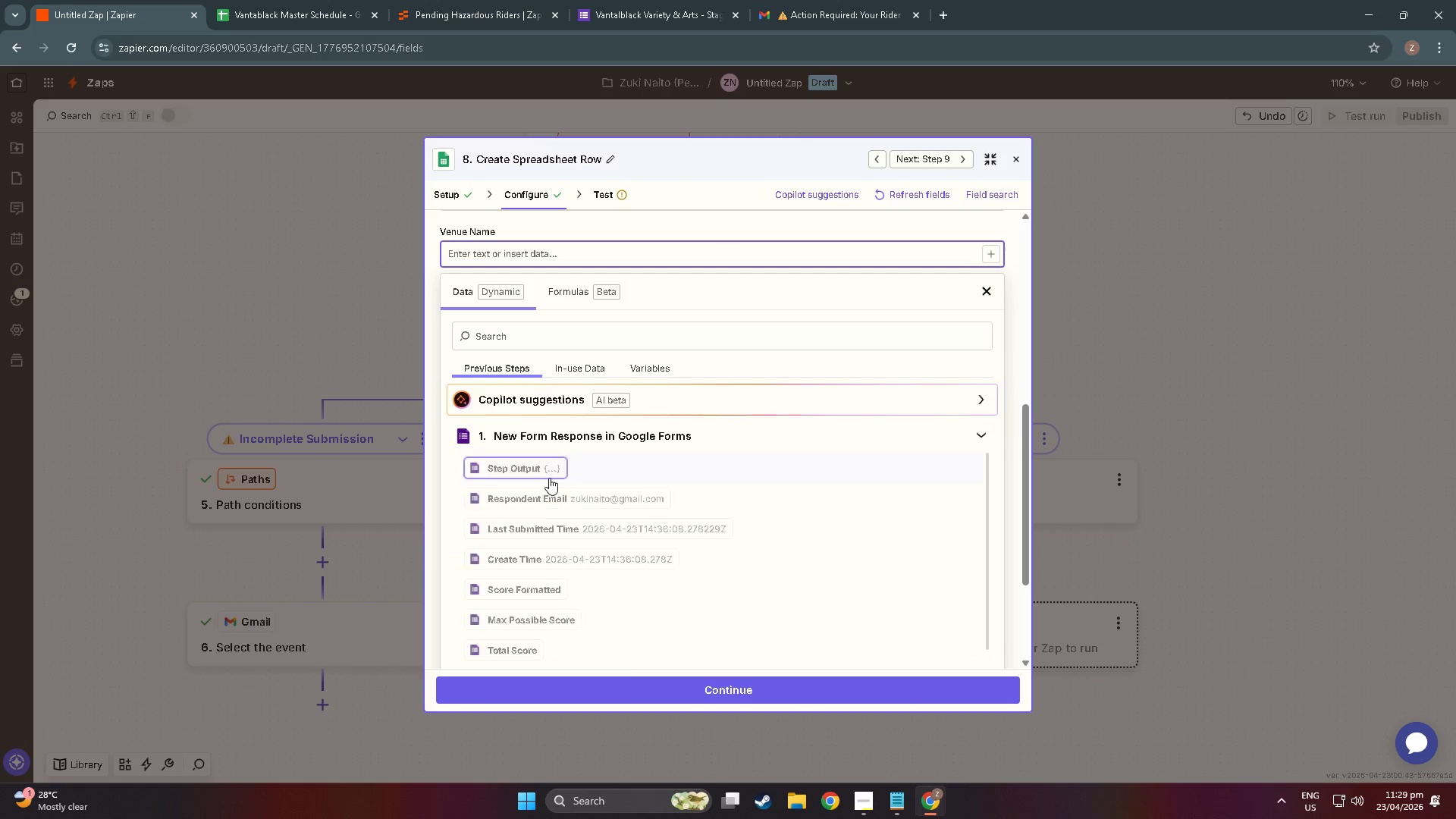 
scroll: coordinate [543, 559], scroll_direction: down, amount: 7.0
 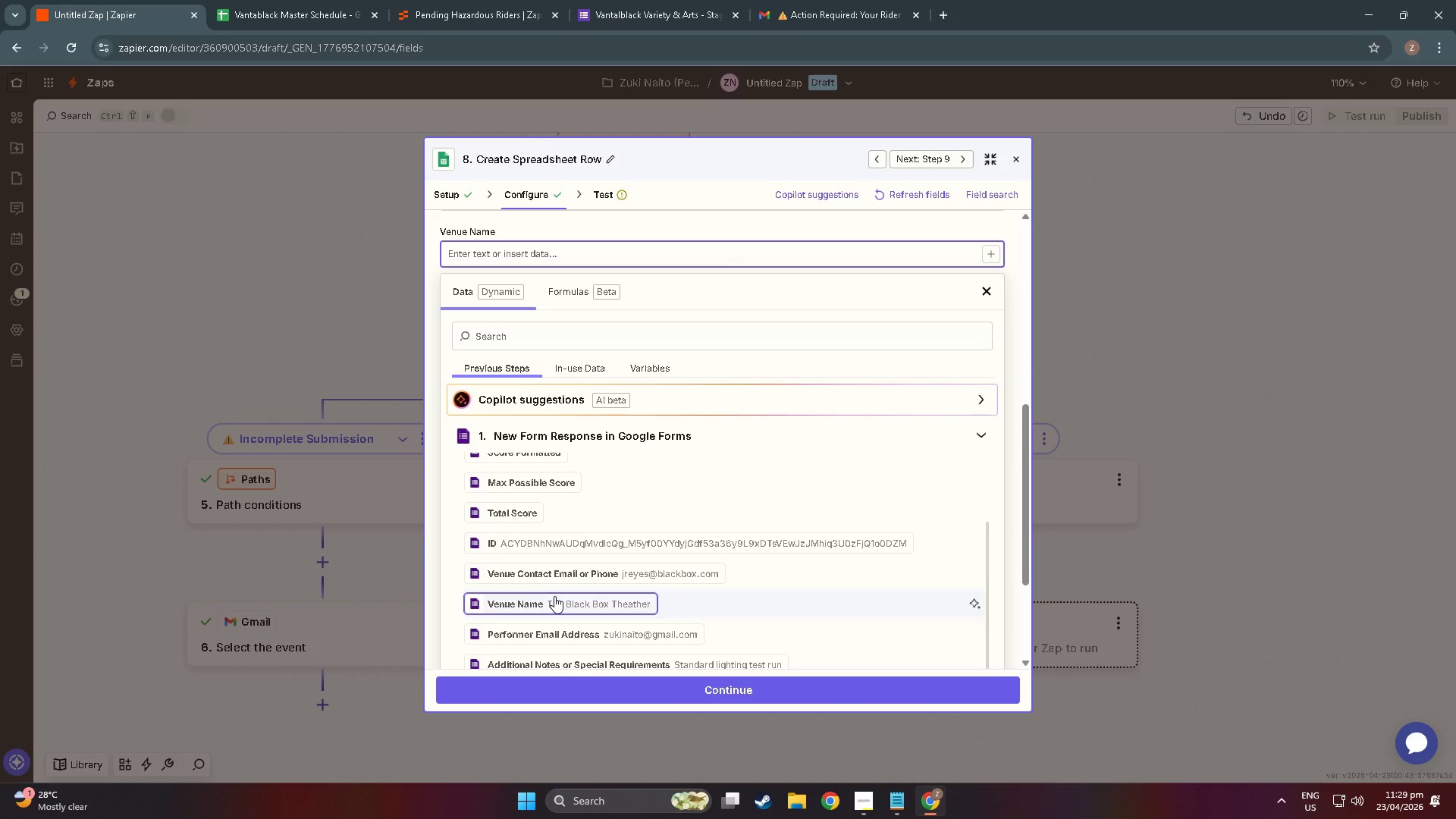 
left_click([555, 600])
 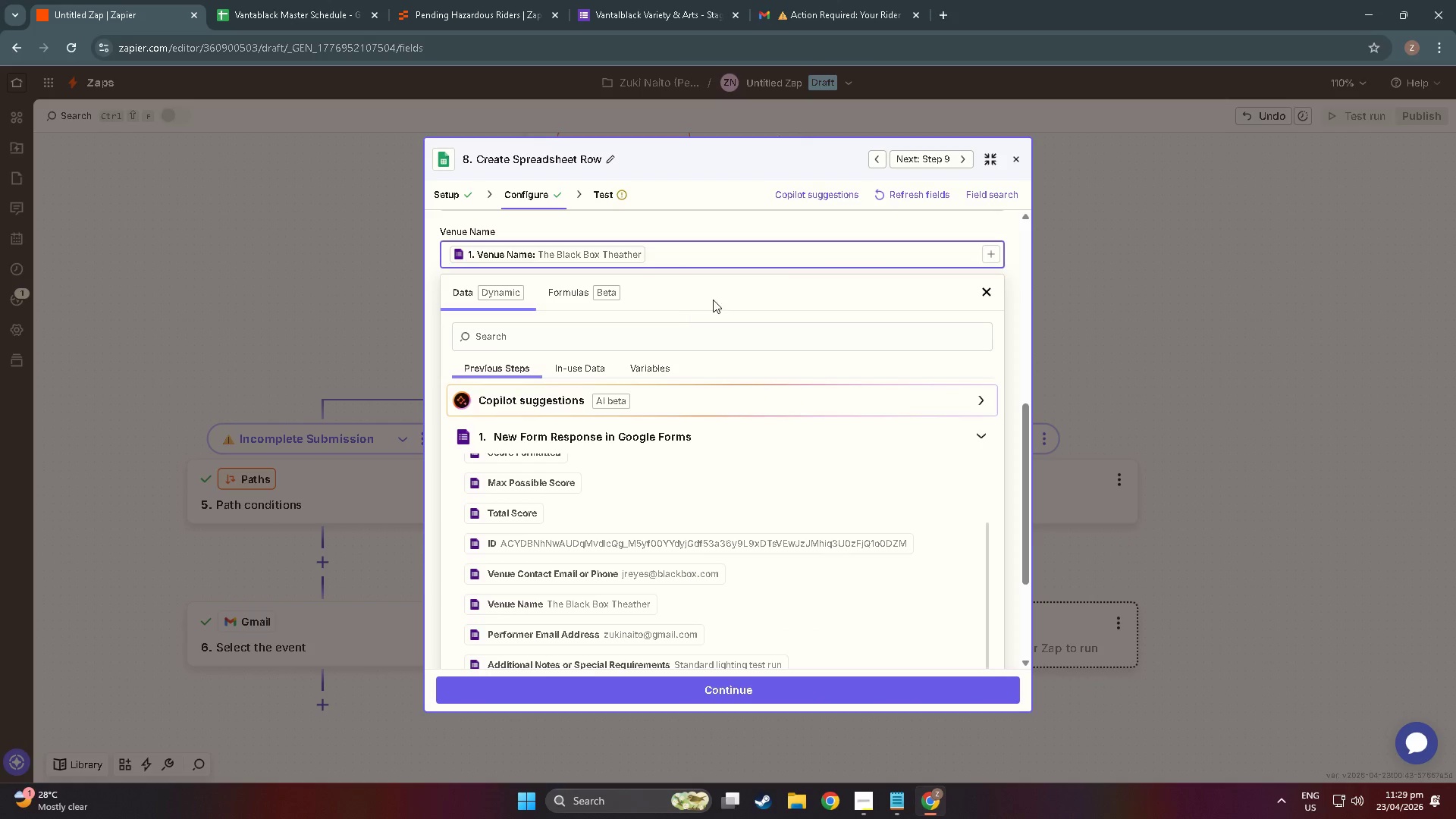 
left_click([756, 283])
 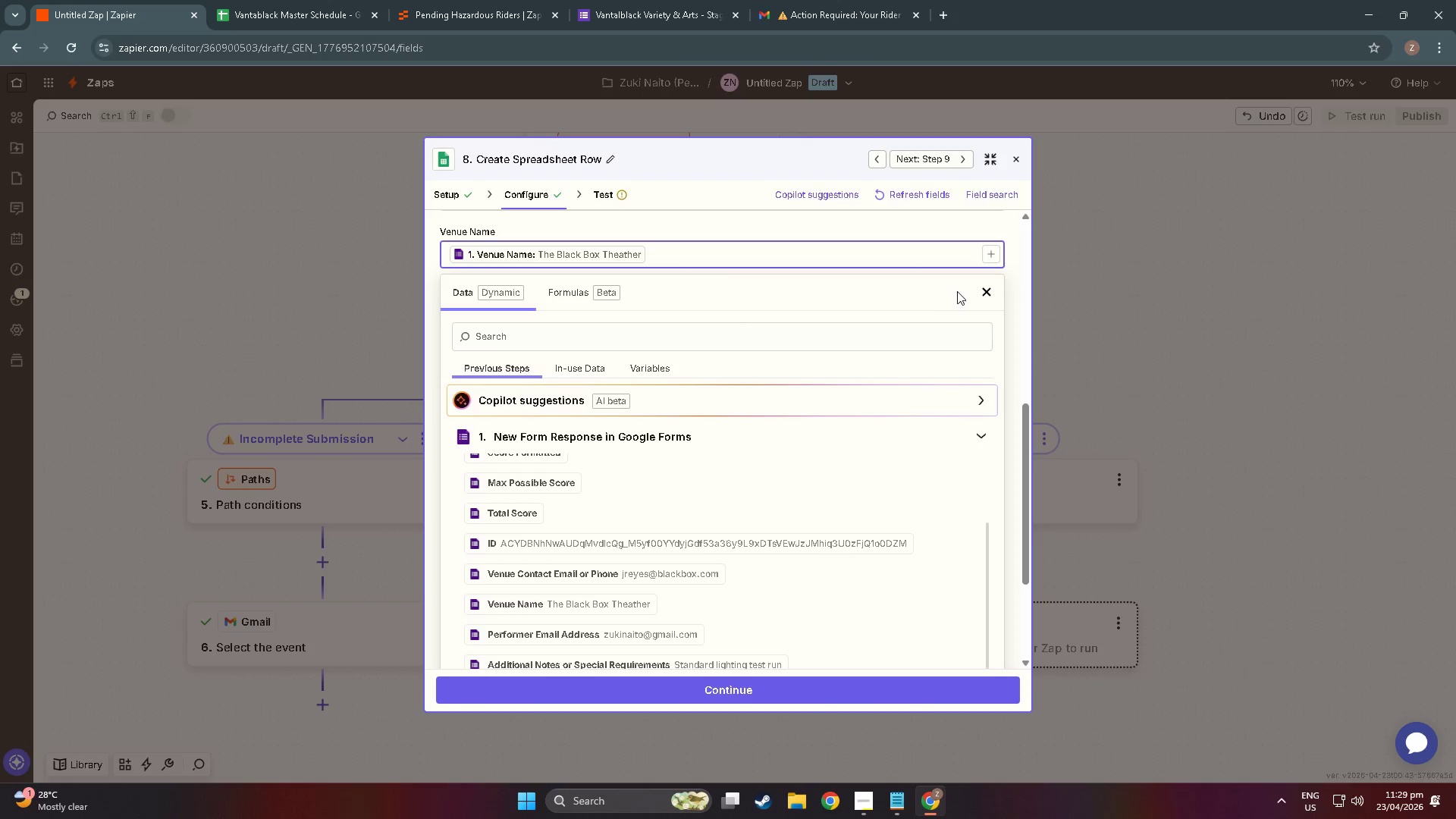 
left_click([989, 294])
 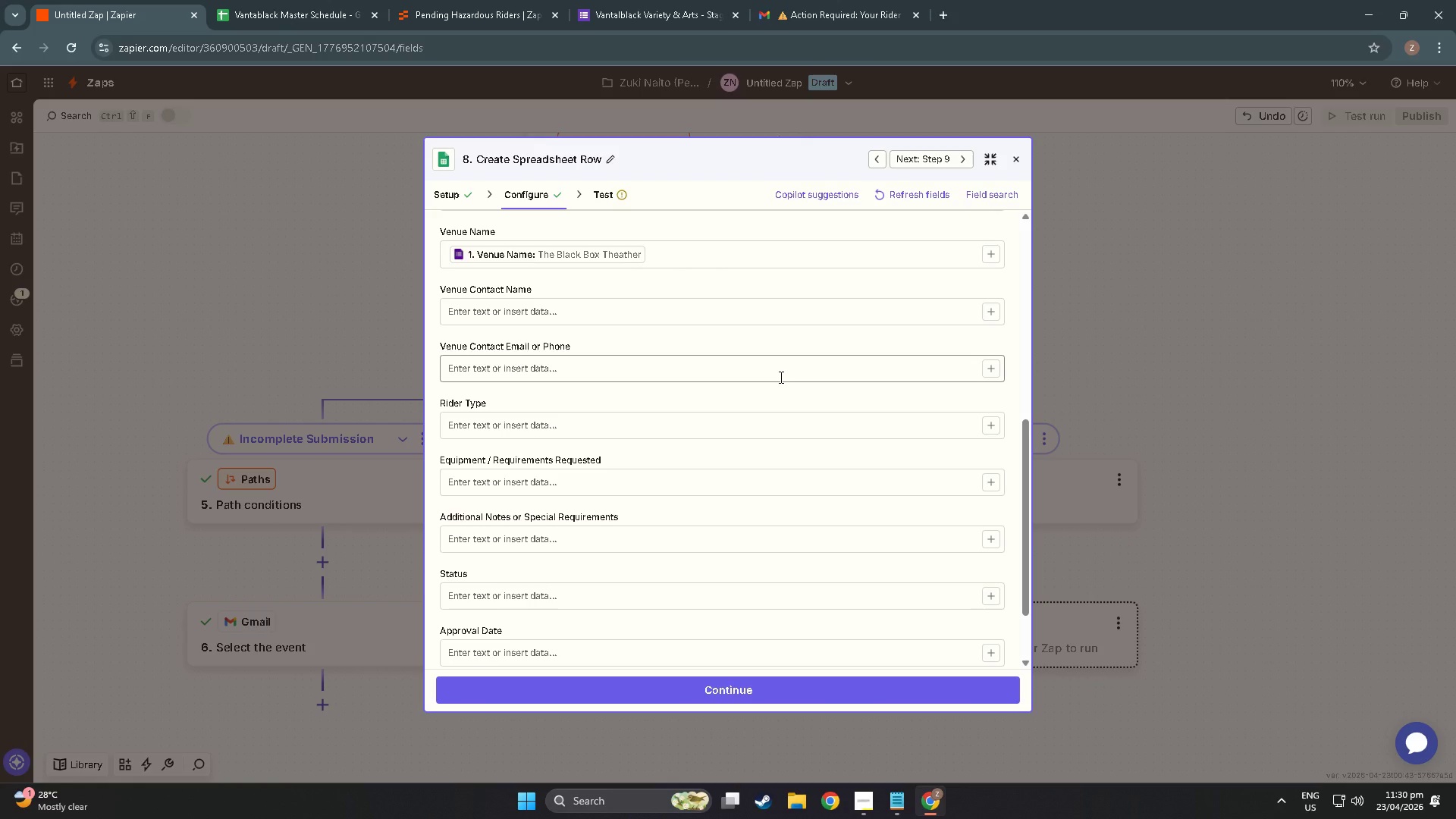 
wait(30.5)
 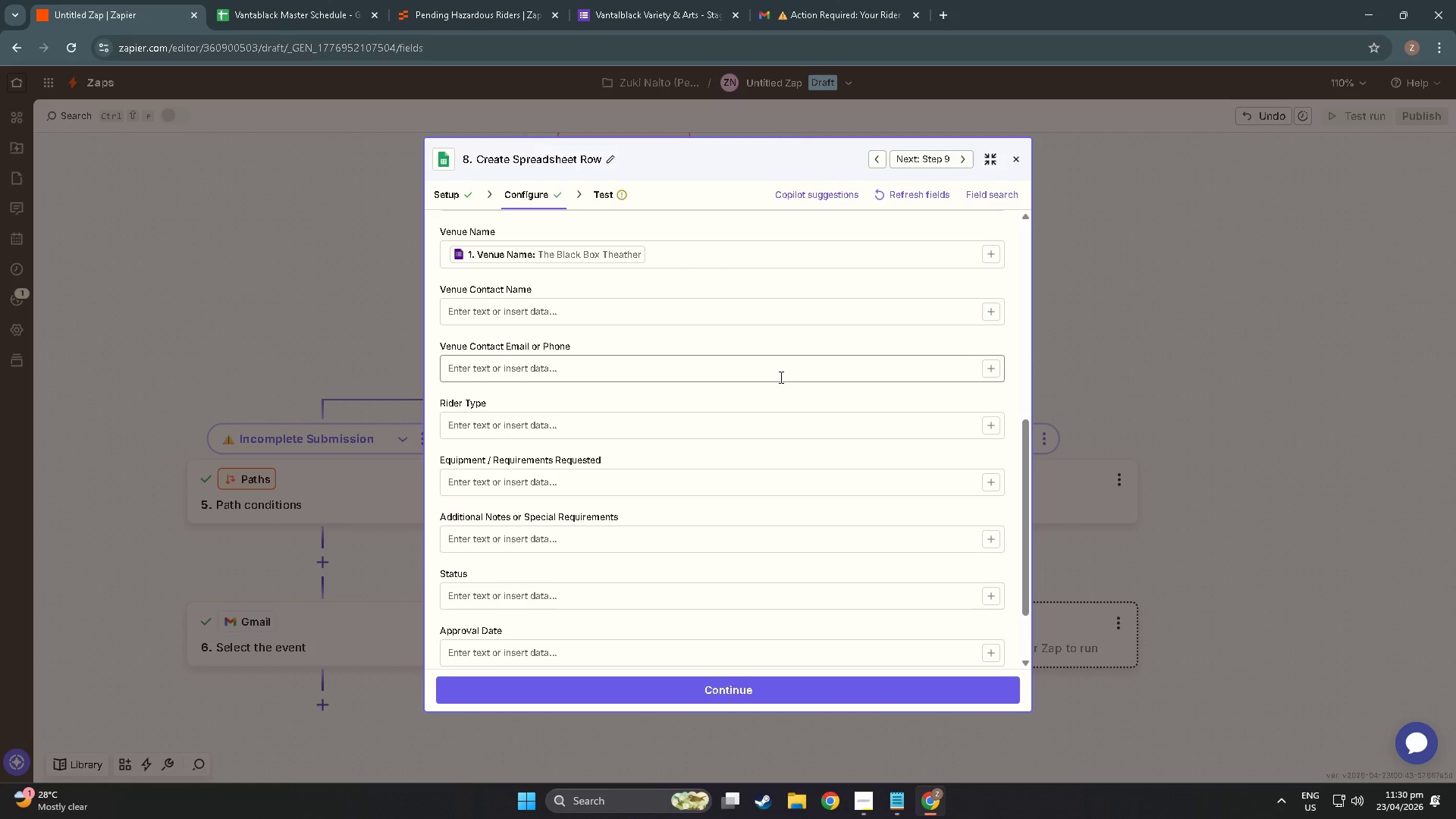 
left_click([990, 316])
 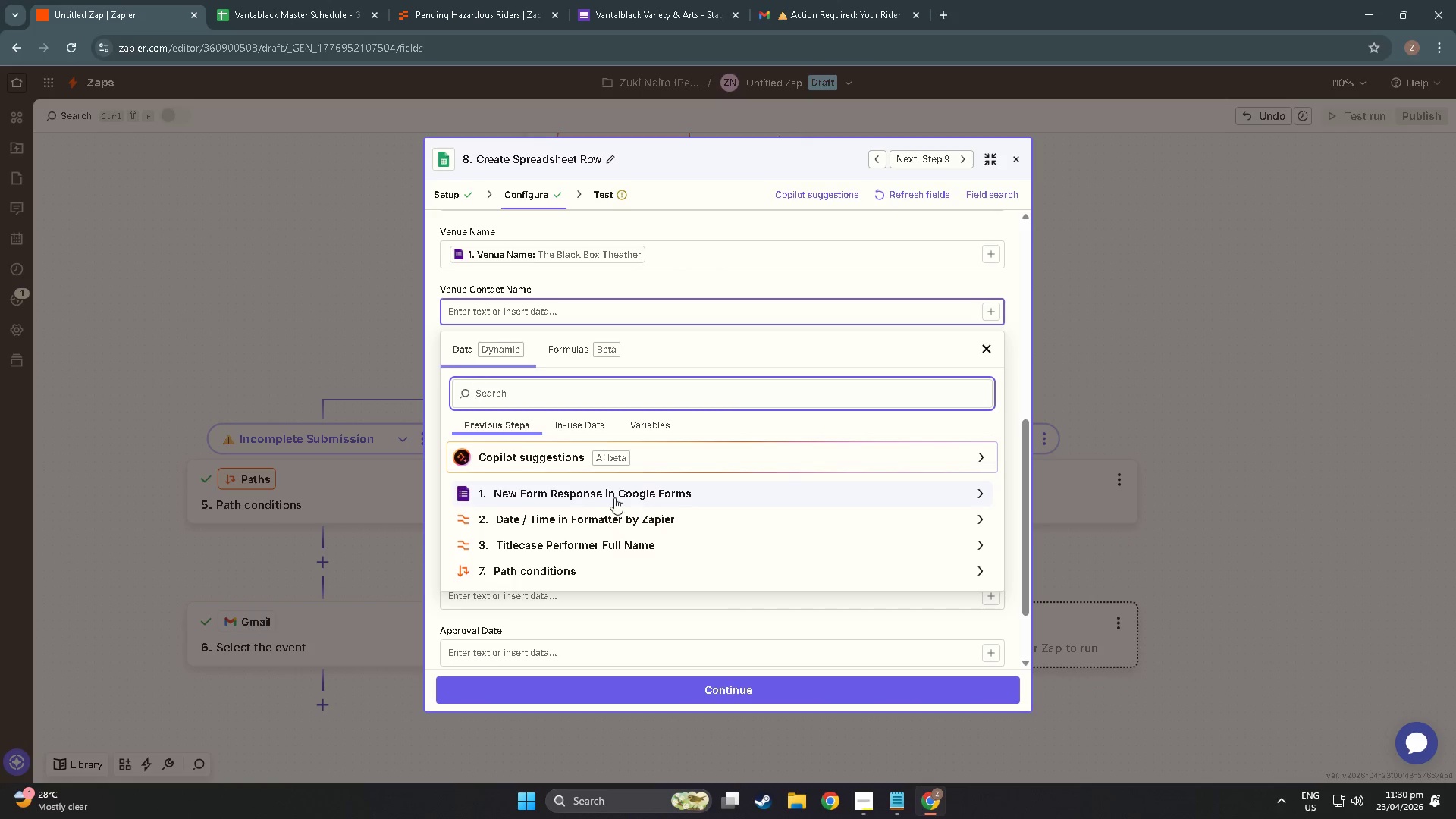 
left_click([607, 497])
 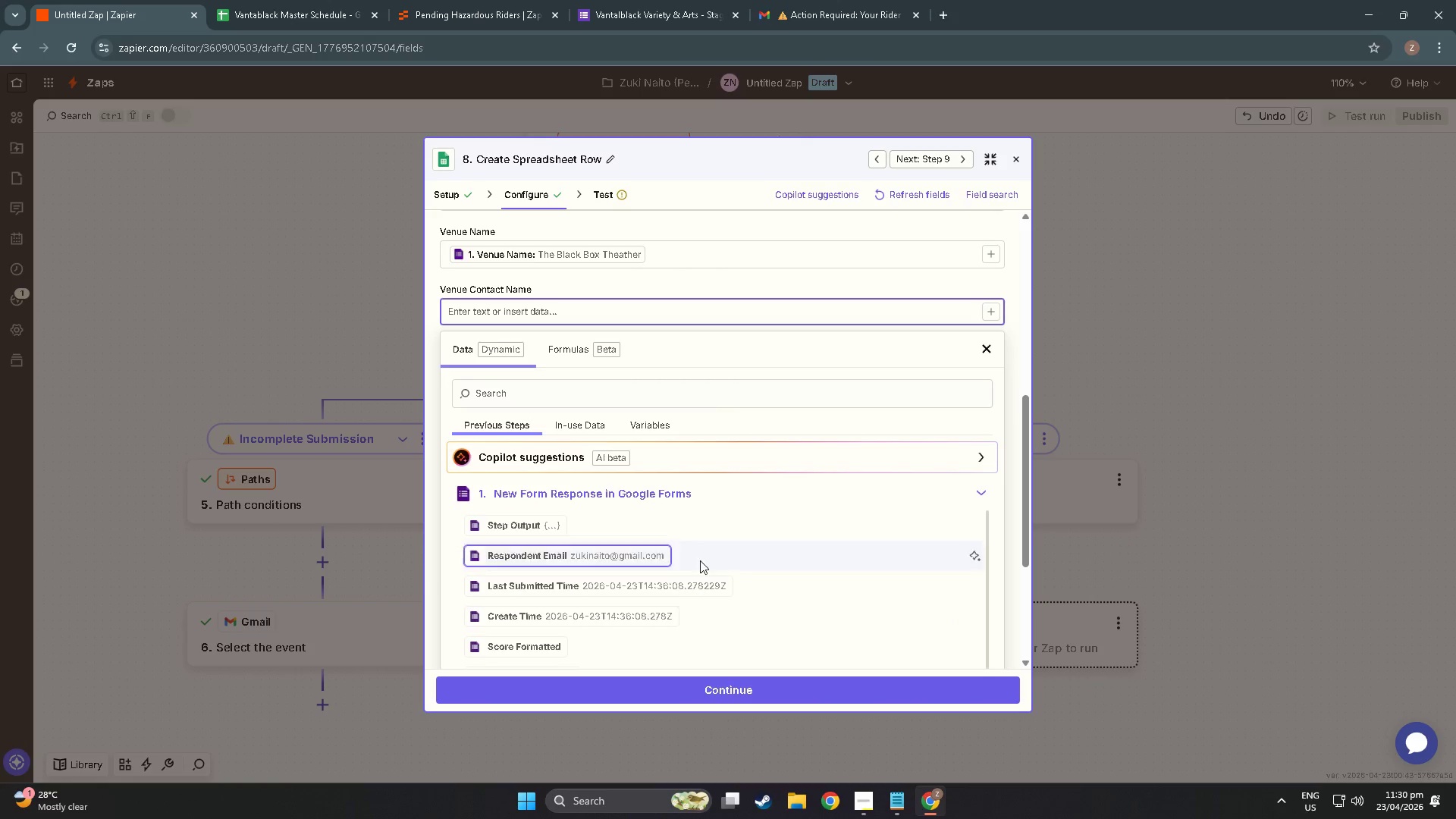 
scroll: coordinate [605, 587], scroll_direction: down, amount: 10.0
 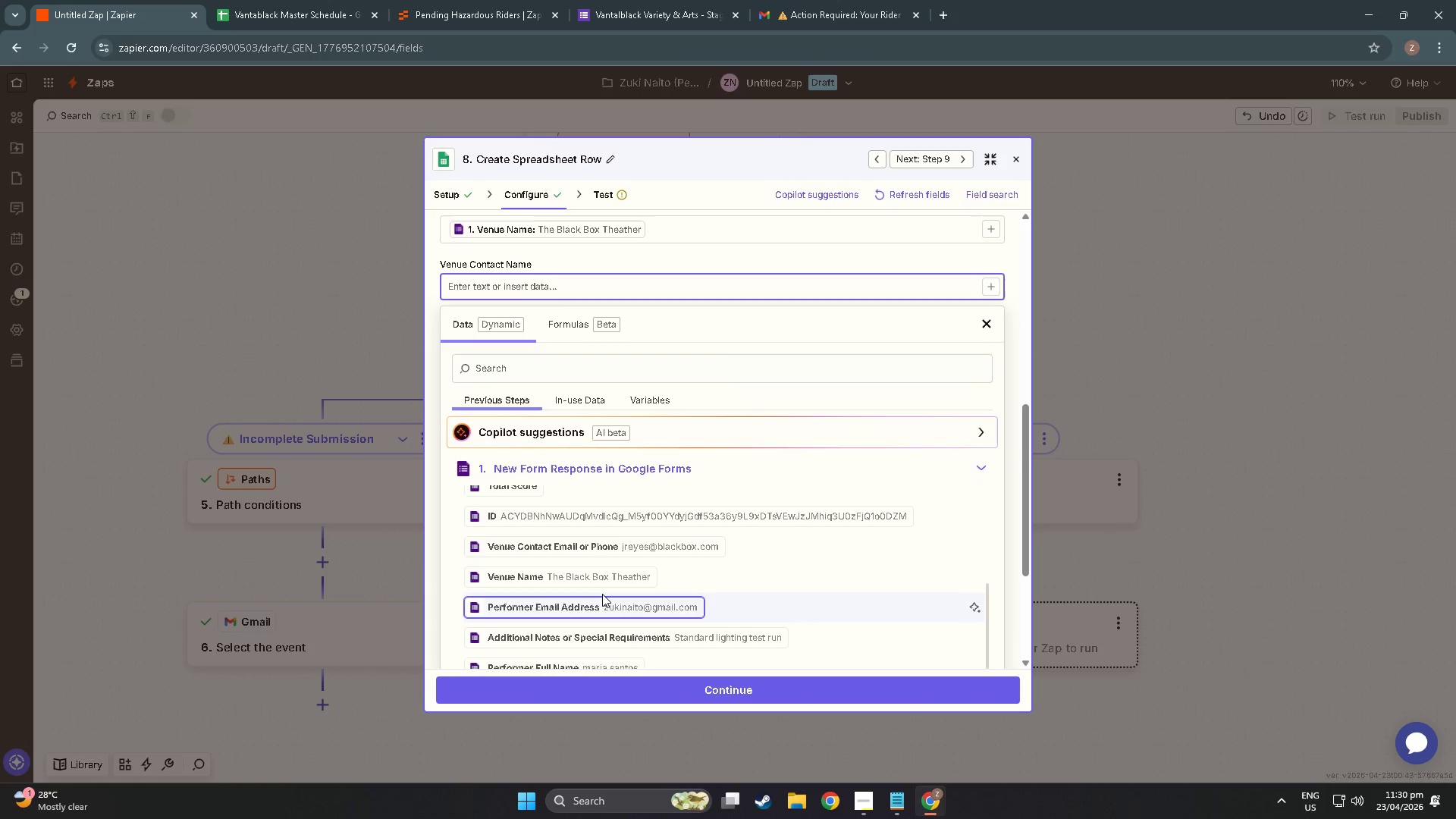 
scroll: coordinate [601, 636], scroll_direction: down, amount: 11.0
 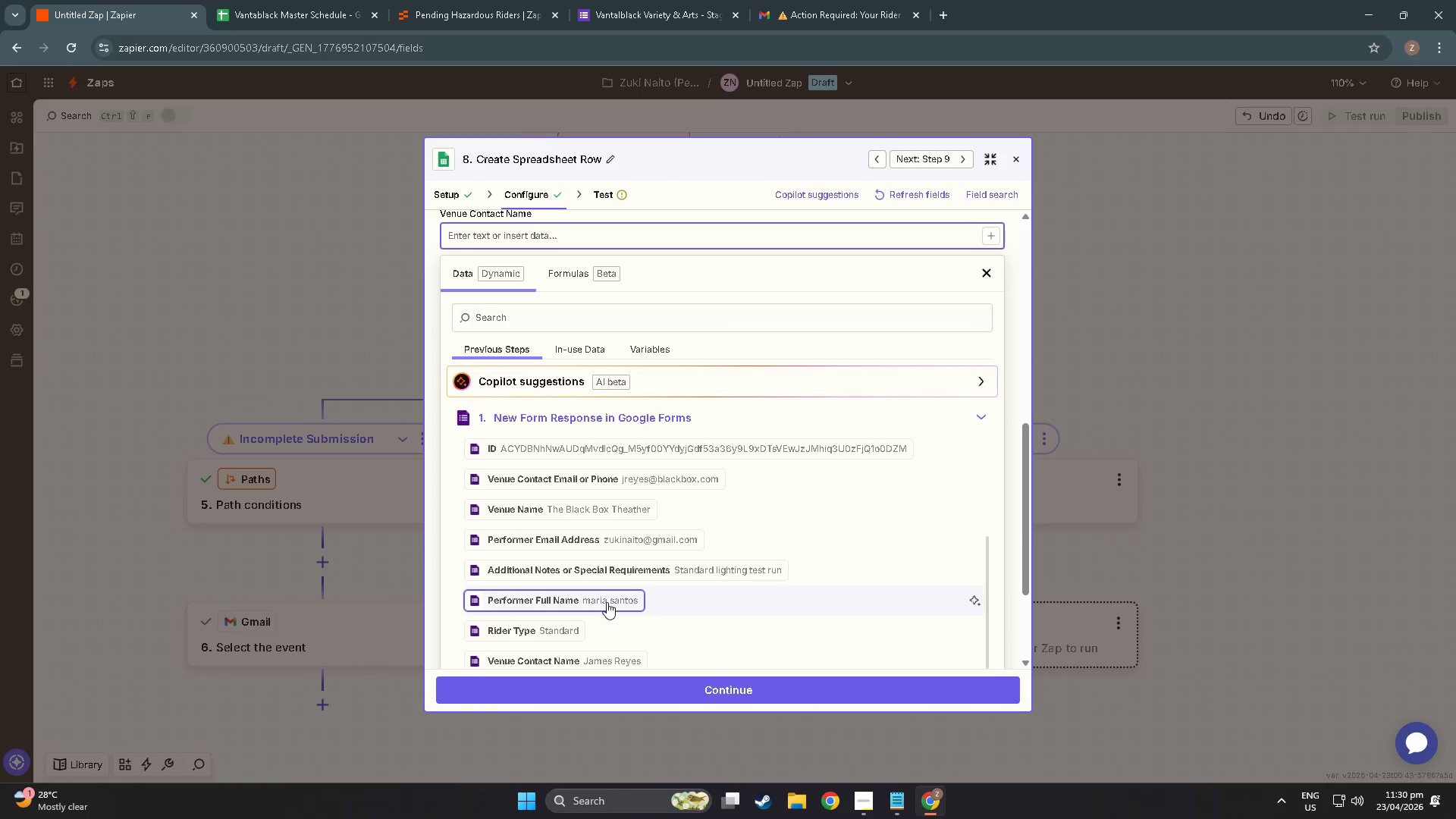 
left_click([589, 653])
 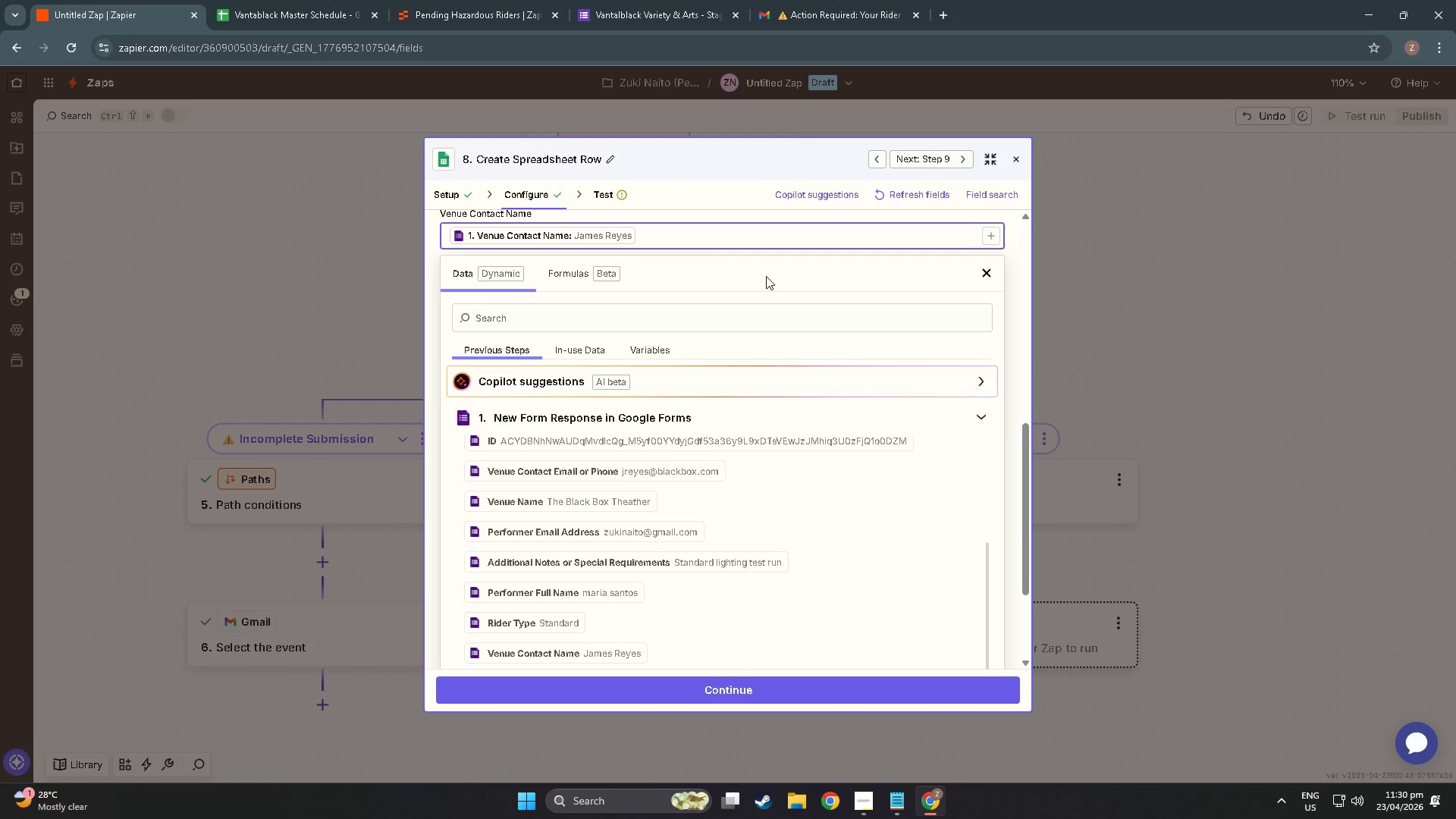 
scroll: coordinate [607, 602], scroll_direction: down, amount: 5.0
 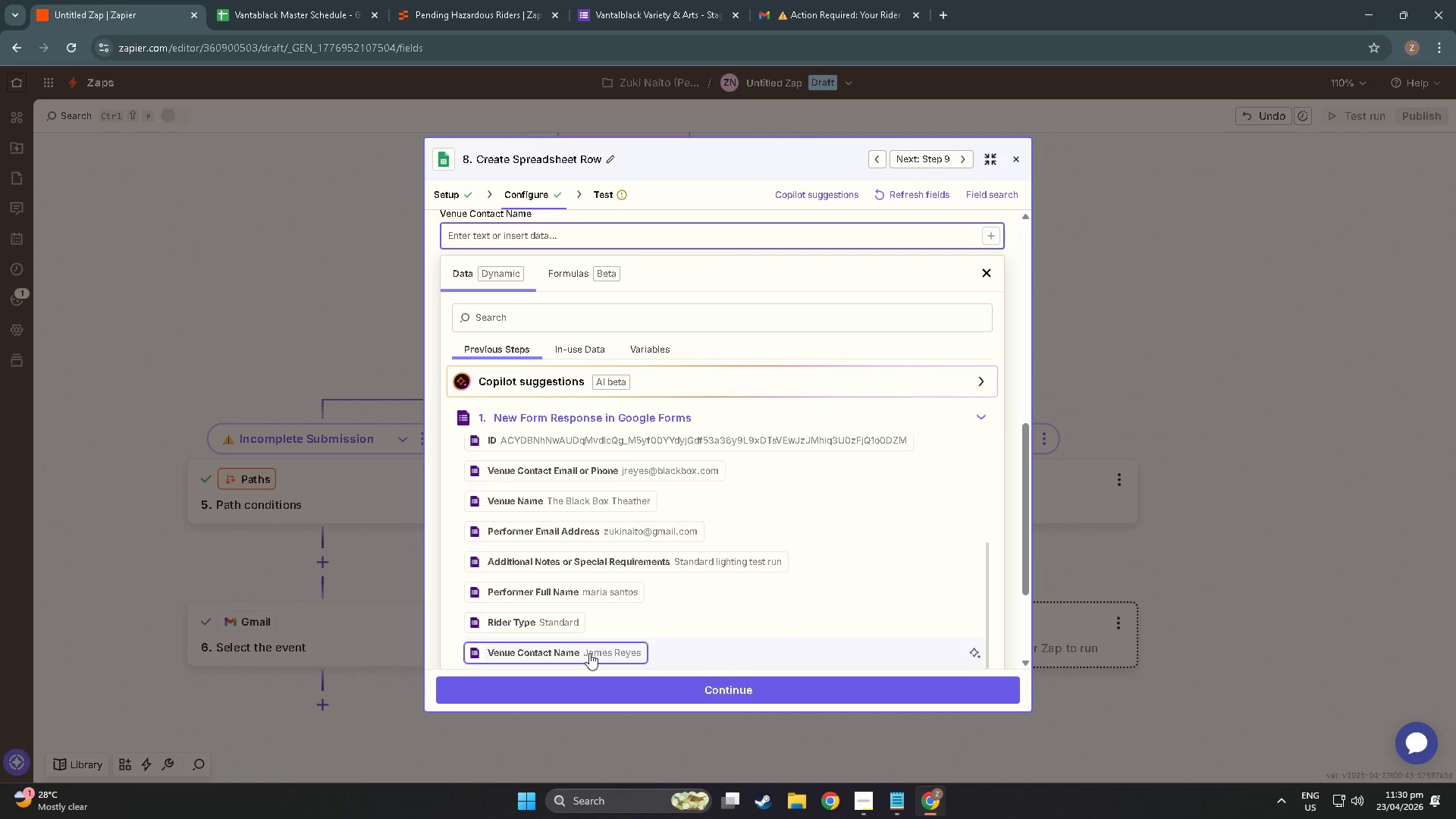 
left_click([767, 272])
 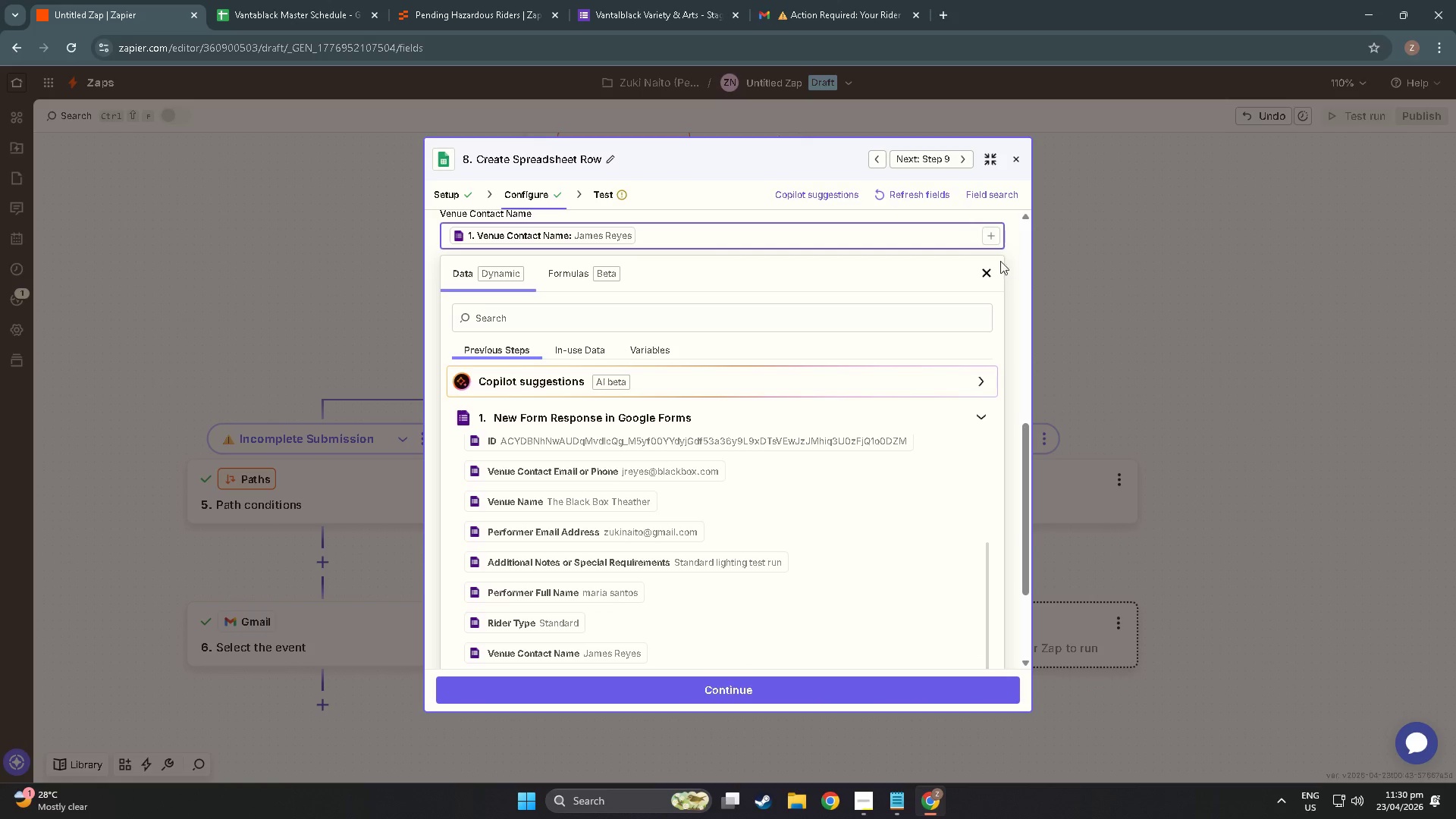 
left_click([994, 274])
 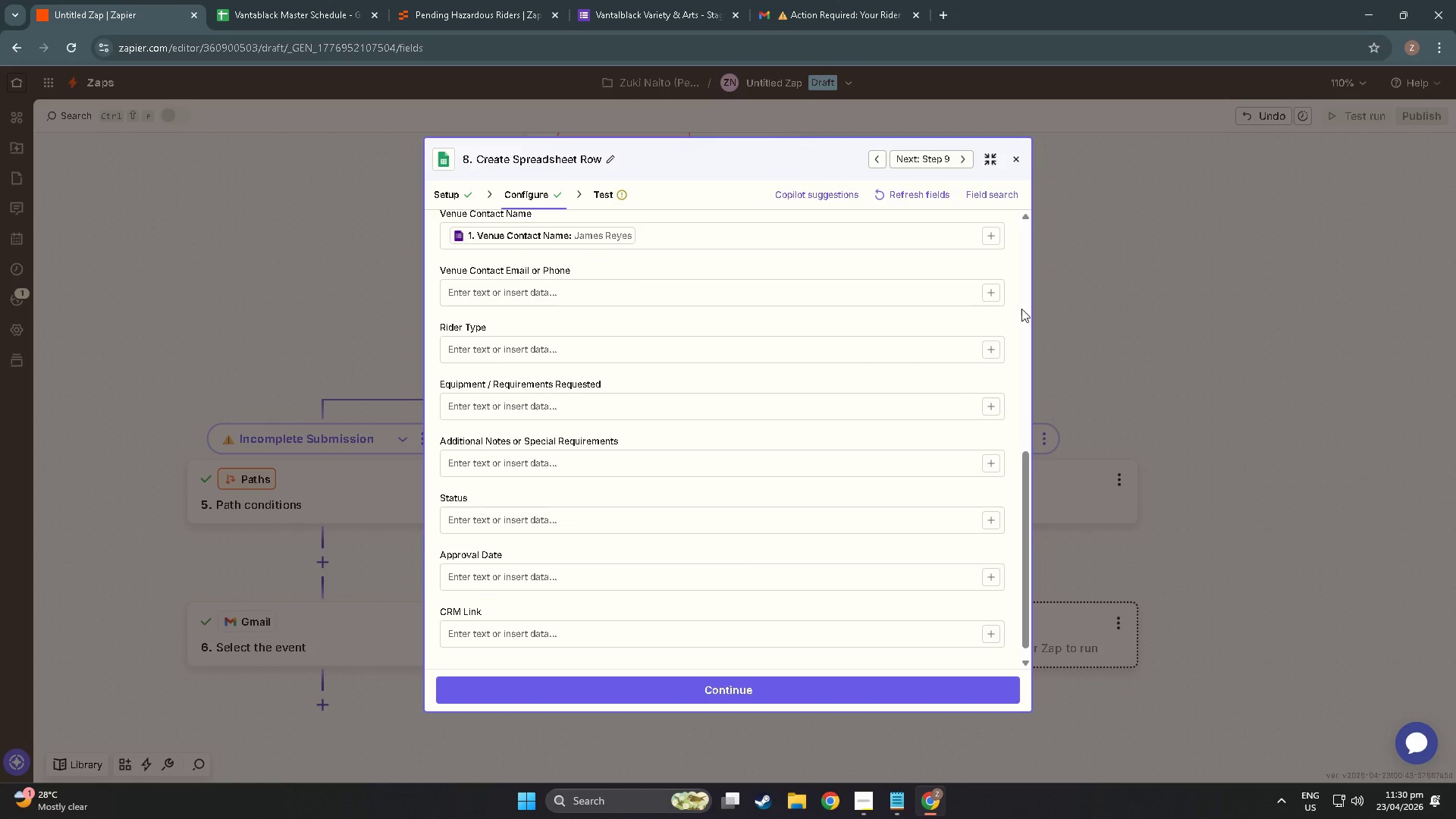 
left_click([995, 293])
 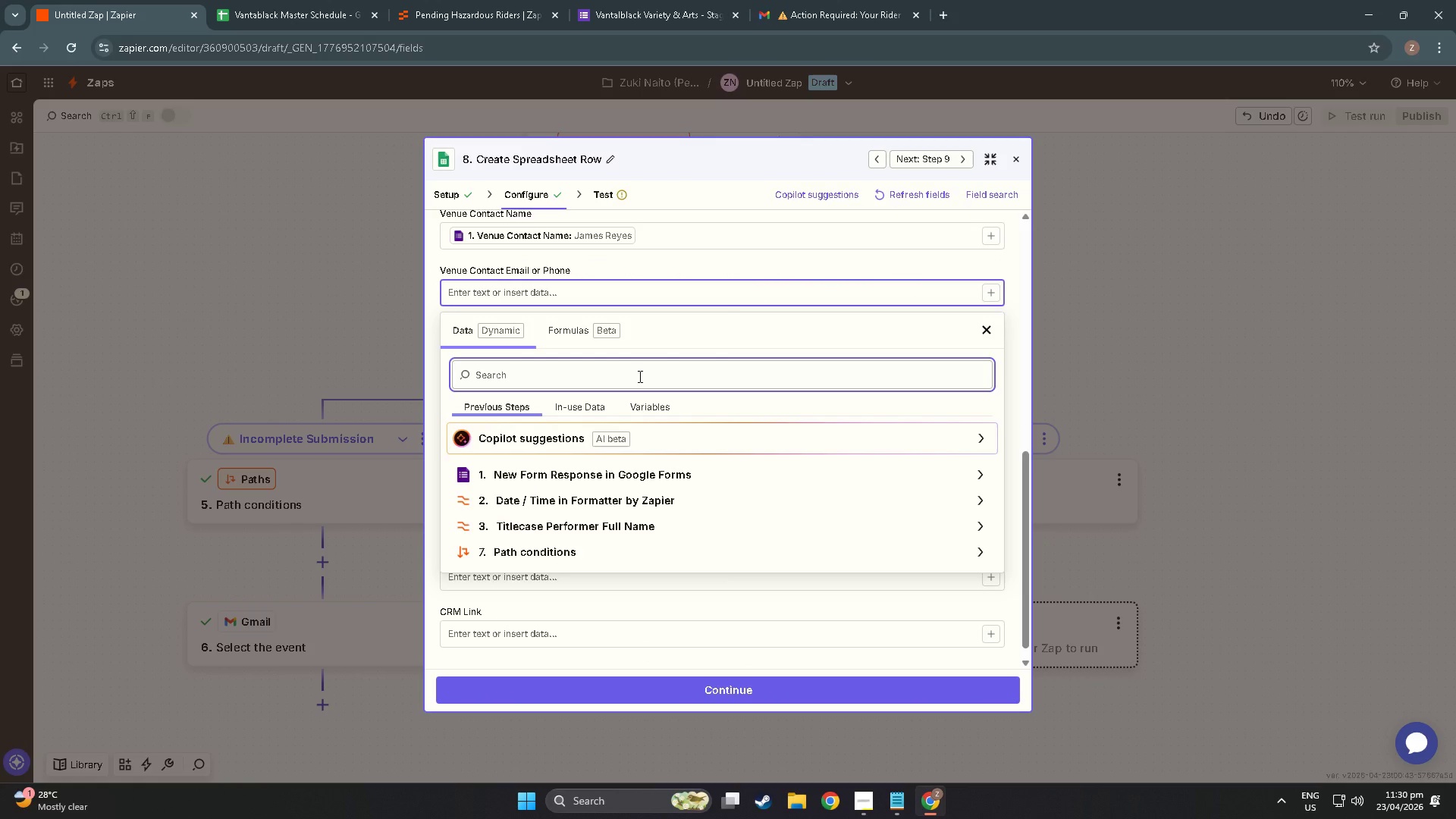 
wait(10.0)
 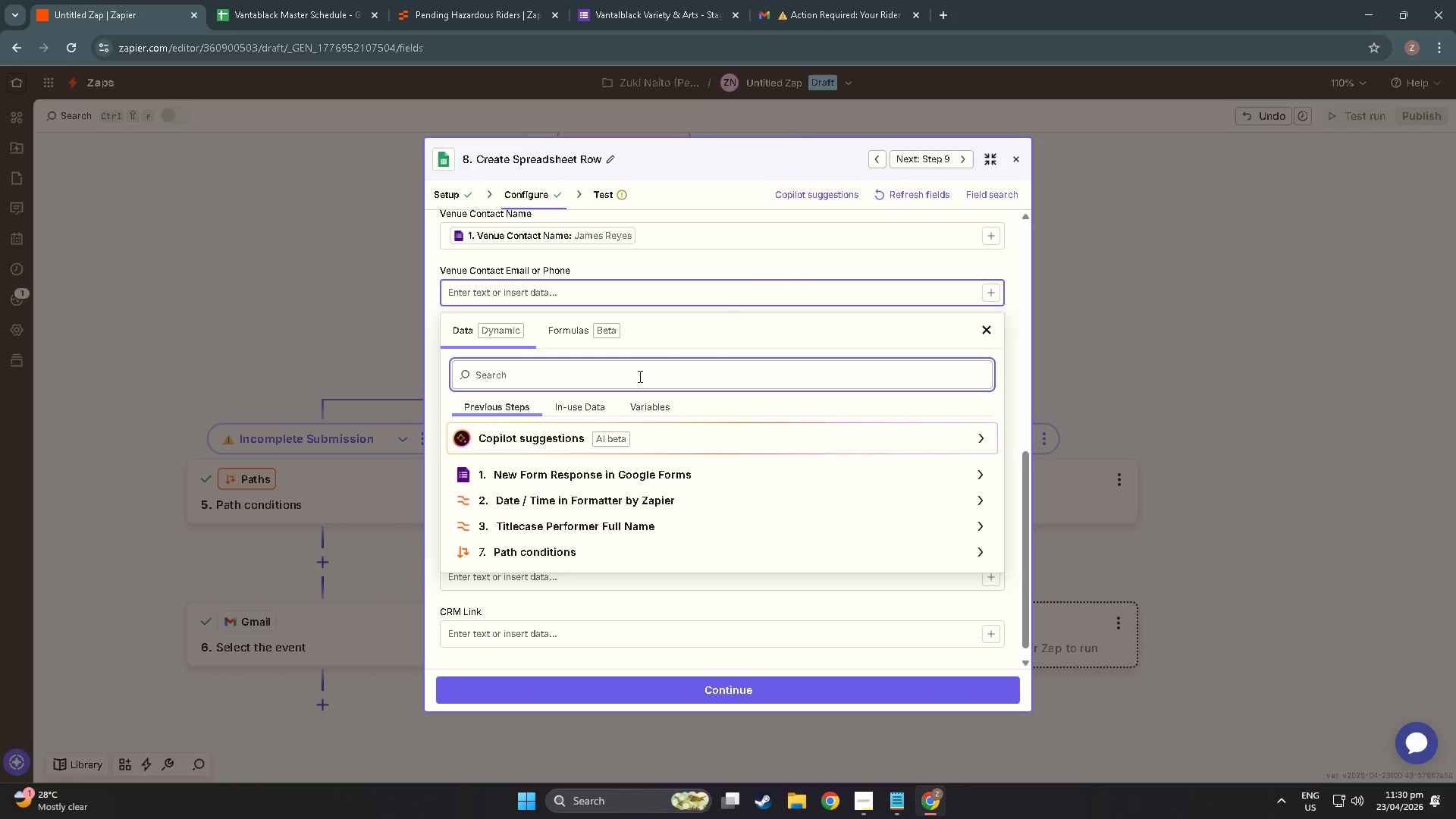 
scroll: coordinate [549, 507], scroll_direction: down, amount: 2.0
 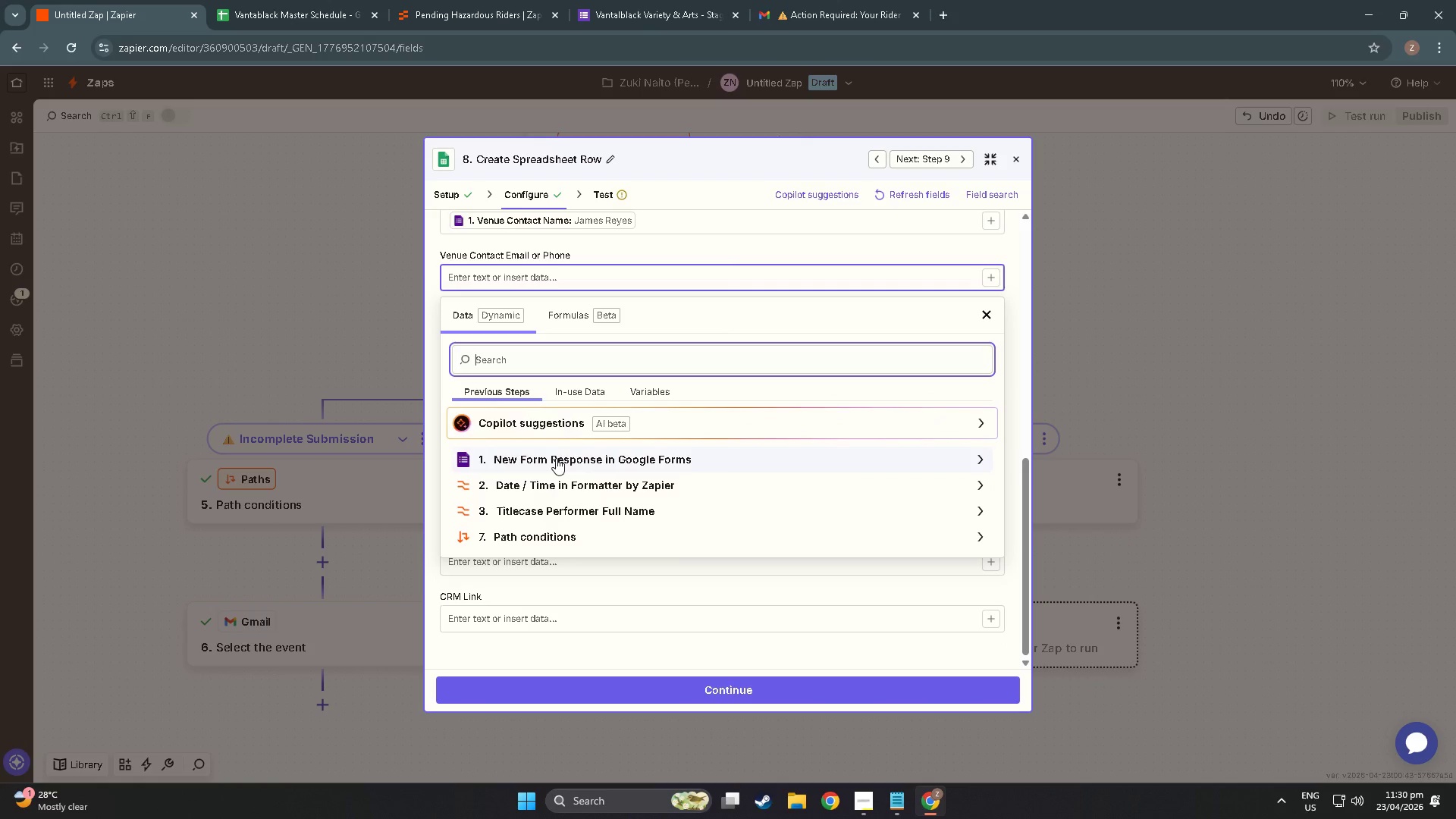 
scroll: coordinate [557, 456], scroll_direction: up, amount: 3.0
 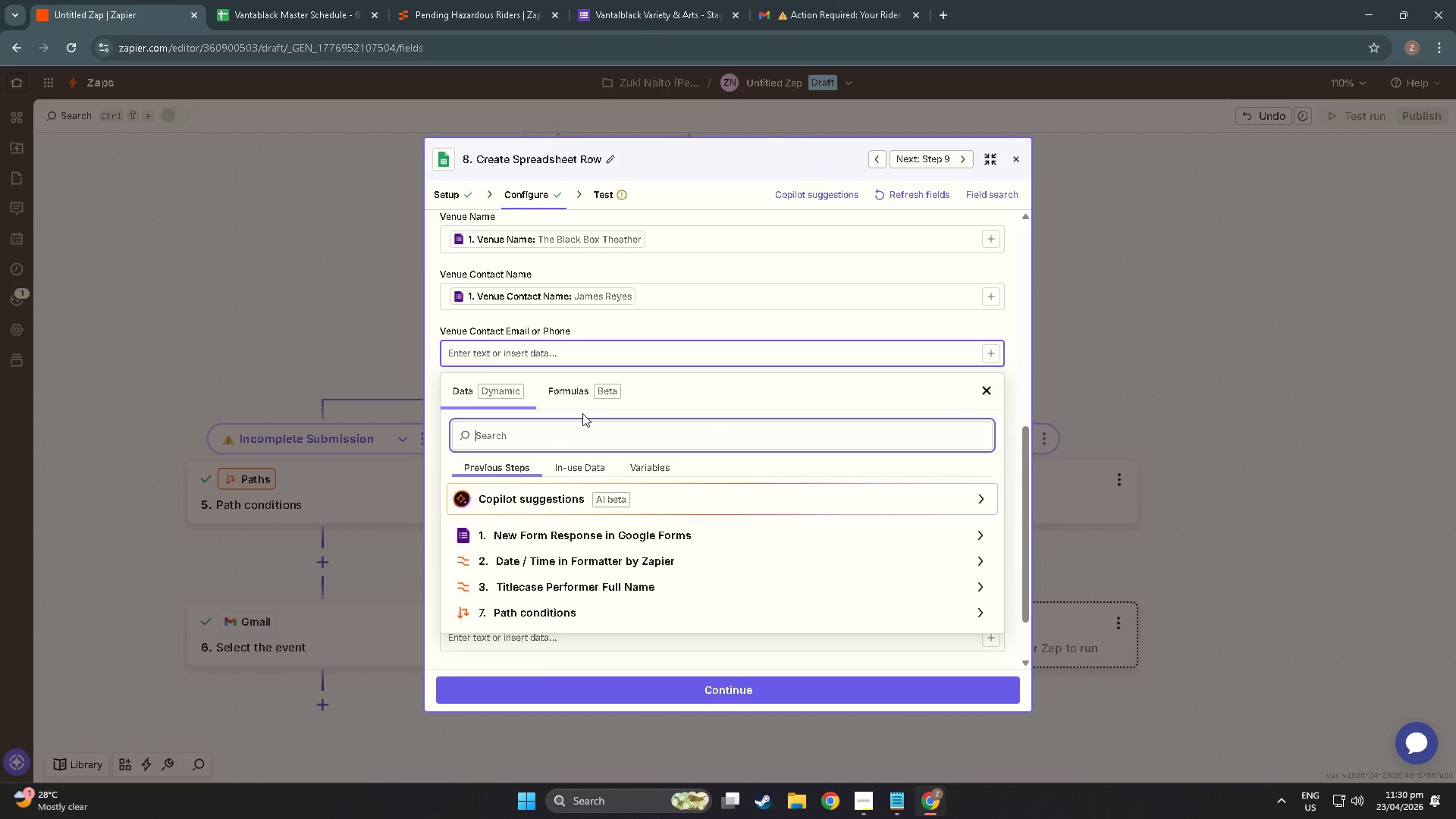 
scroll: coordinate [602, 546], scroll_direction: down, amount: 3.0
 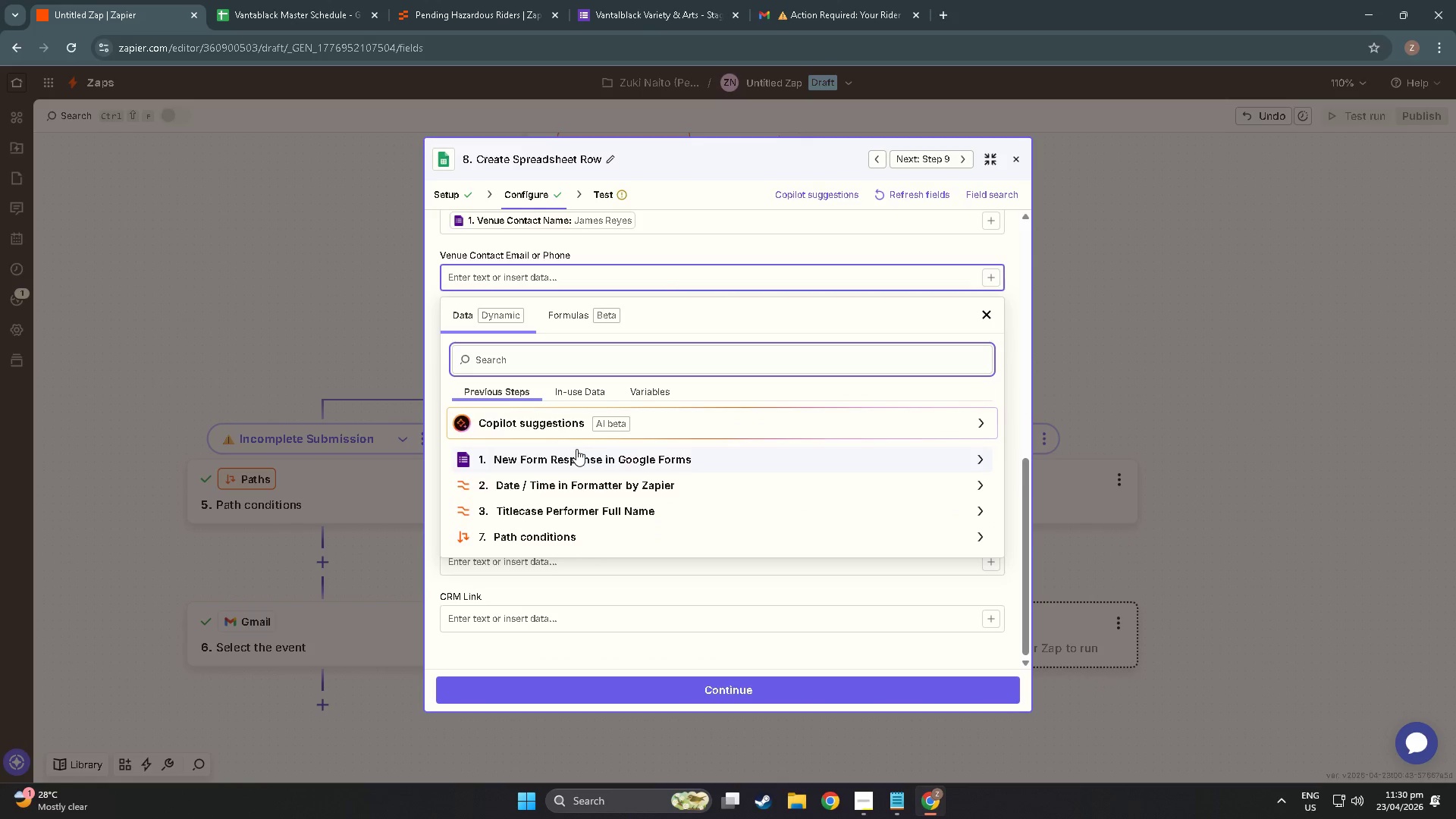 
left_click([585, 462])
 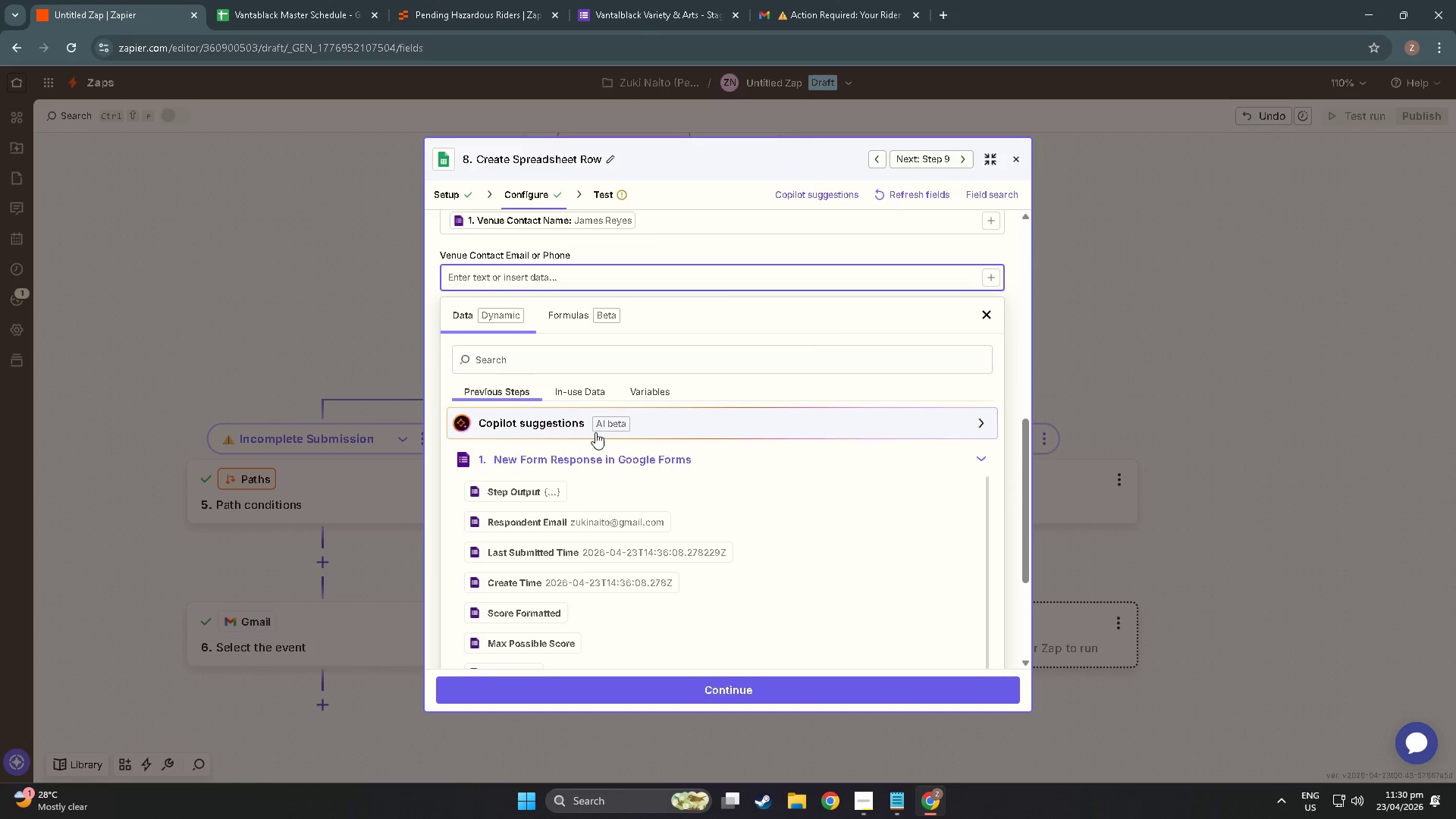 
scroll: coordinate [596, 491], scroll_direction: down, amount: 21.0
 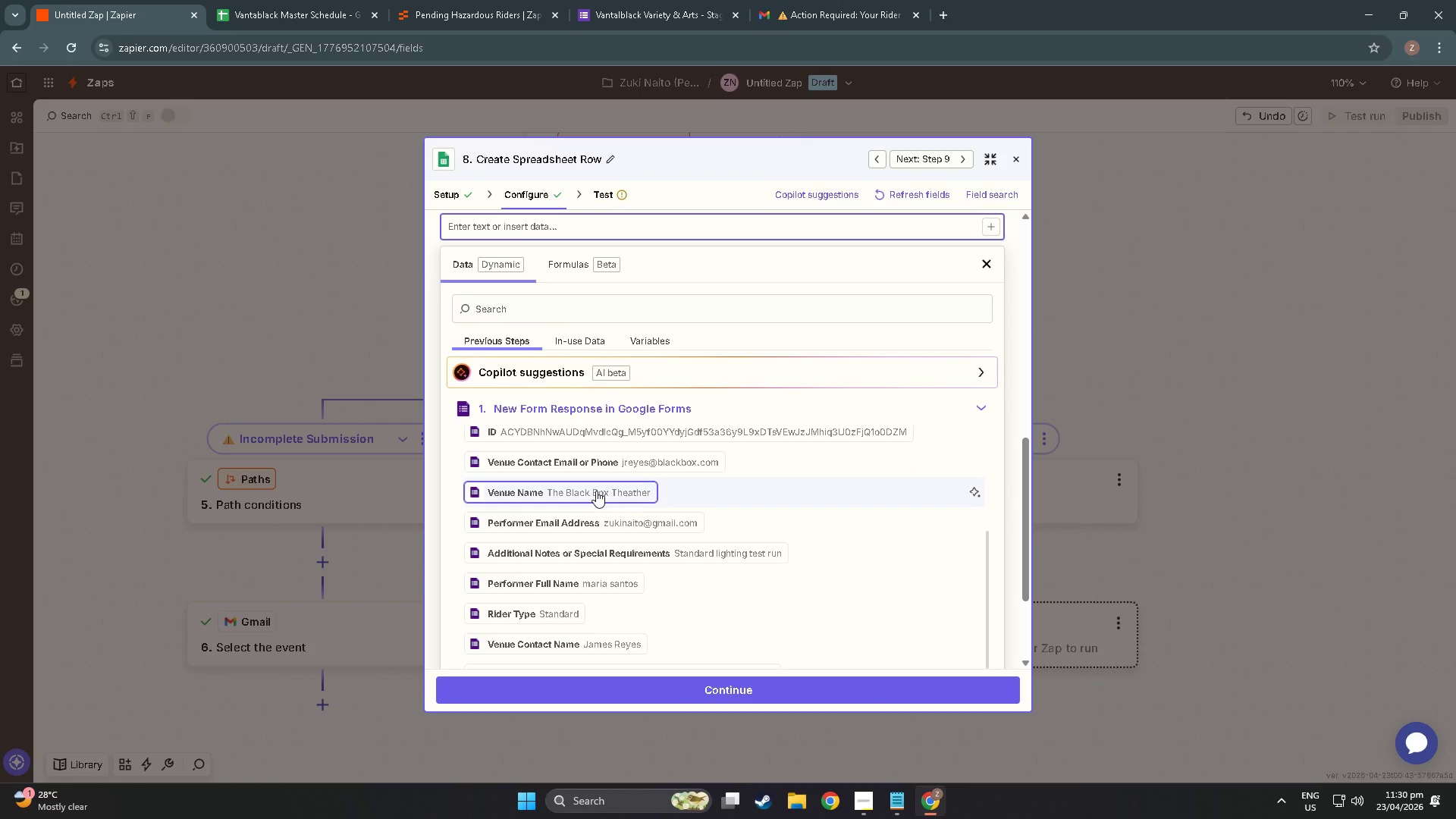 
wait(18.28)
 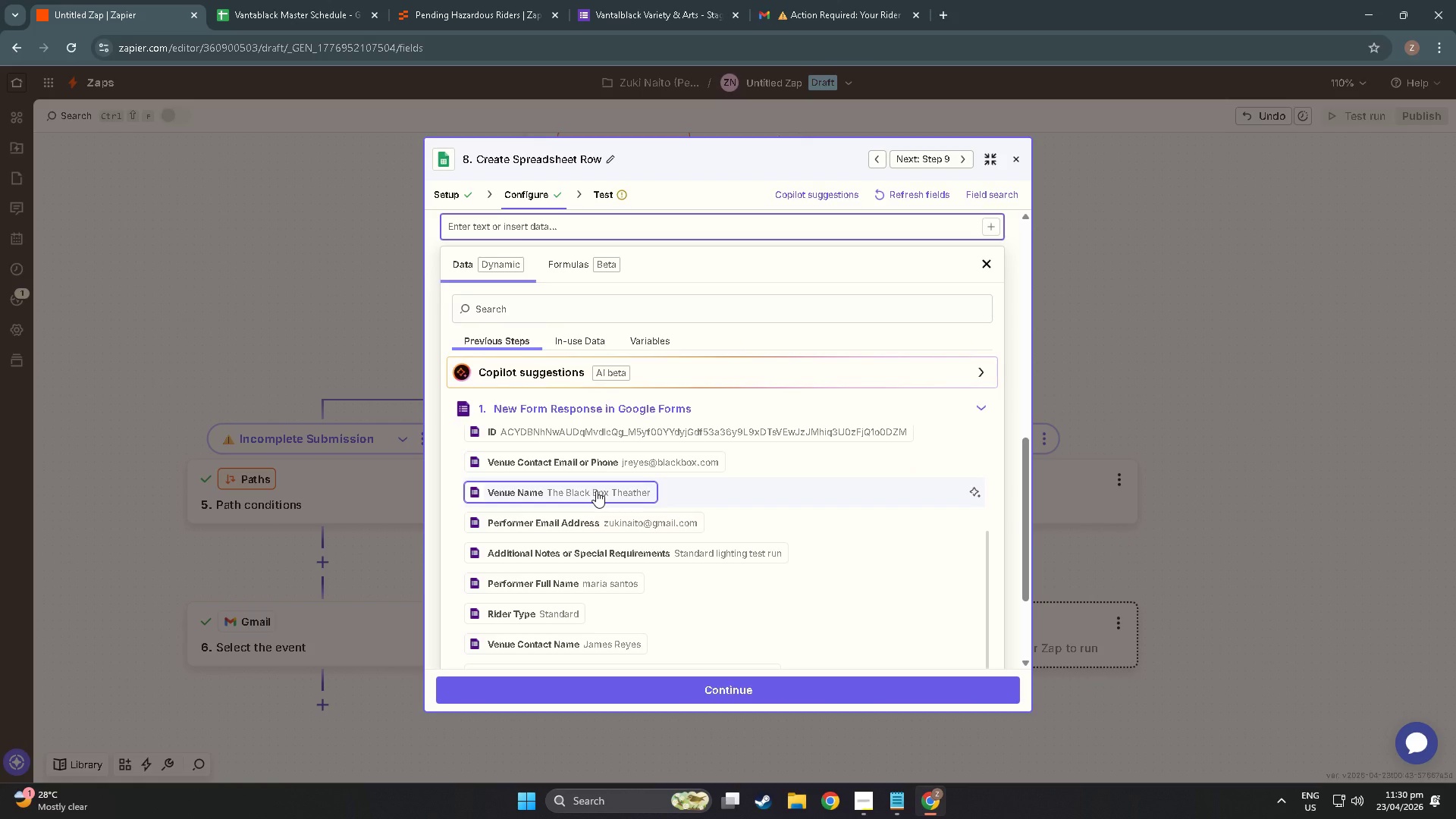 
scroll: coordinate [604, 539], scroll_direction: down, amount: 4.0
 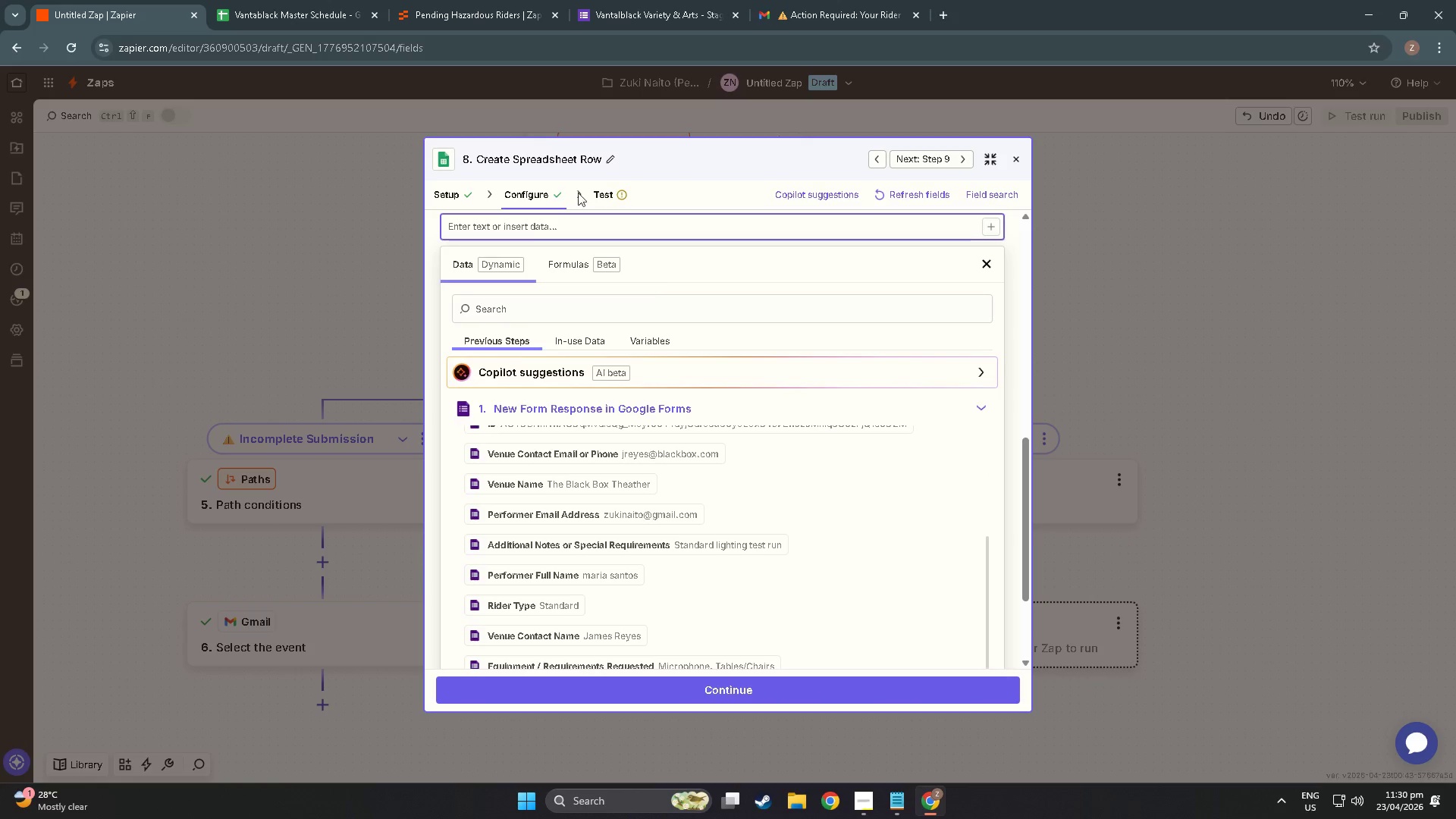 
scroll: coordinate [556, 393], scroll_direction: up, amount: 3.0
 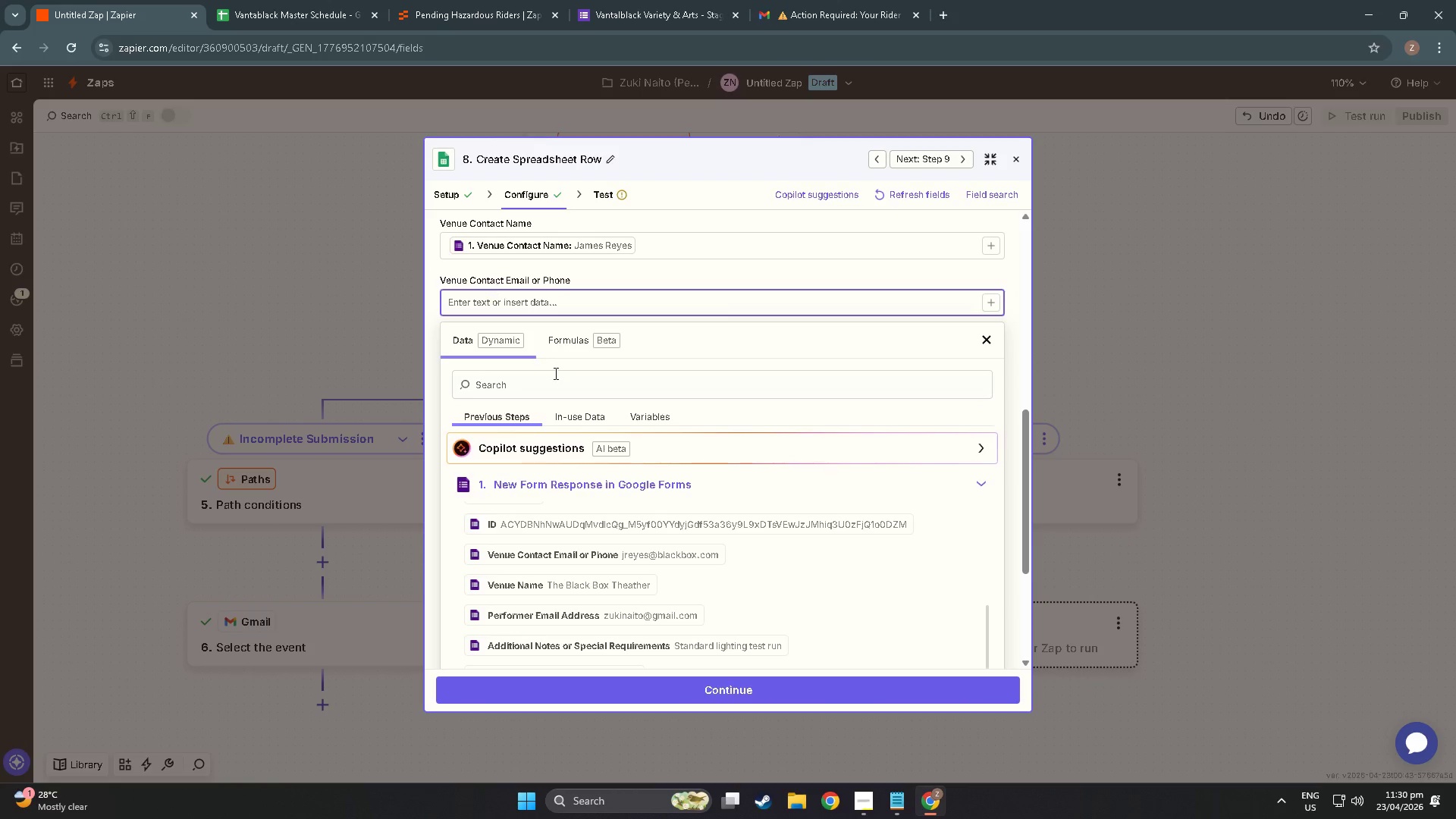 
scroll: coordinate [593, 557], scroll_direction: down, amount: 14.0
 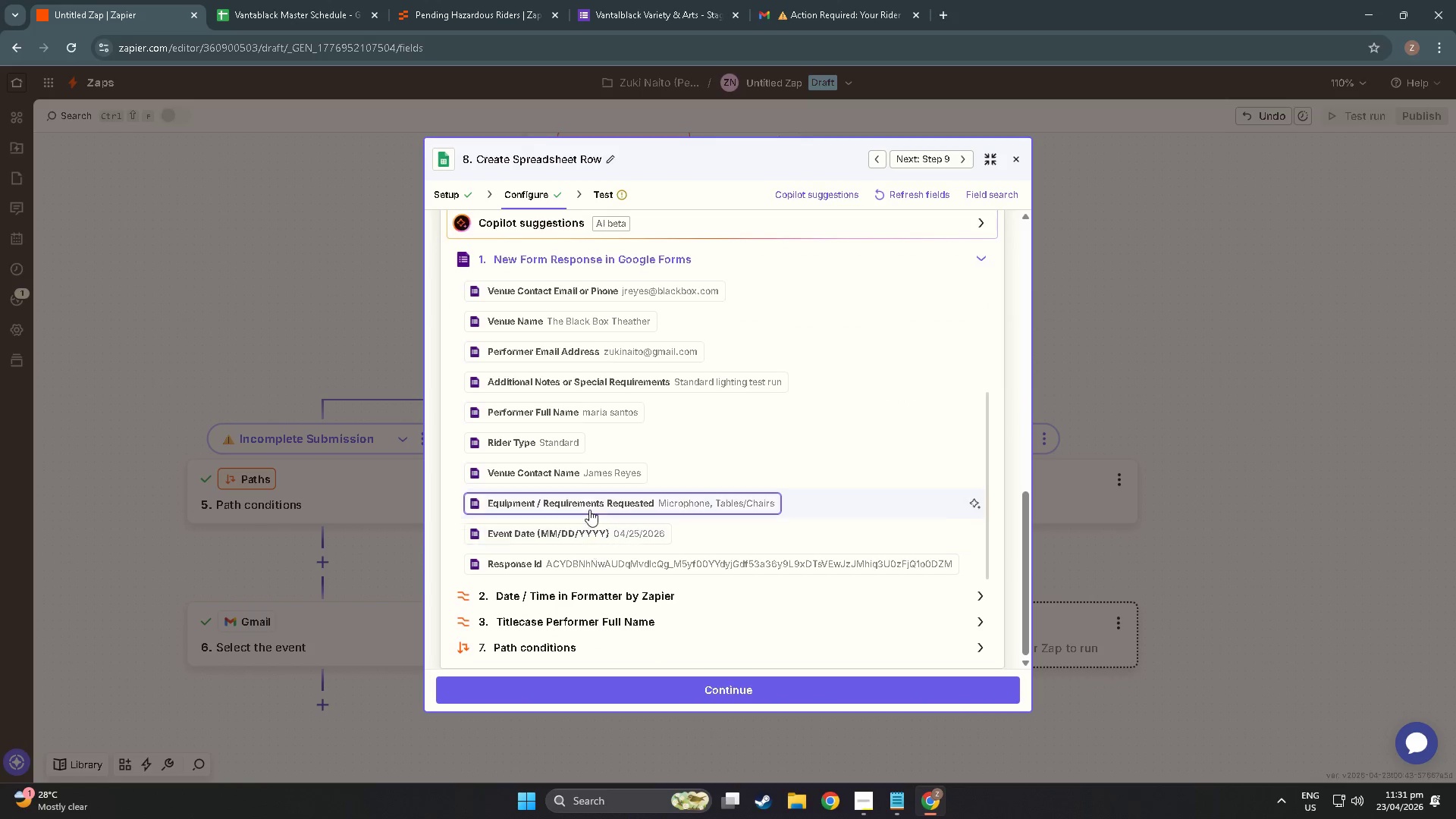 
scroll: coordinate [589, 499], scroll_direction: up, amount: 2.0
 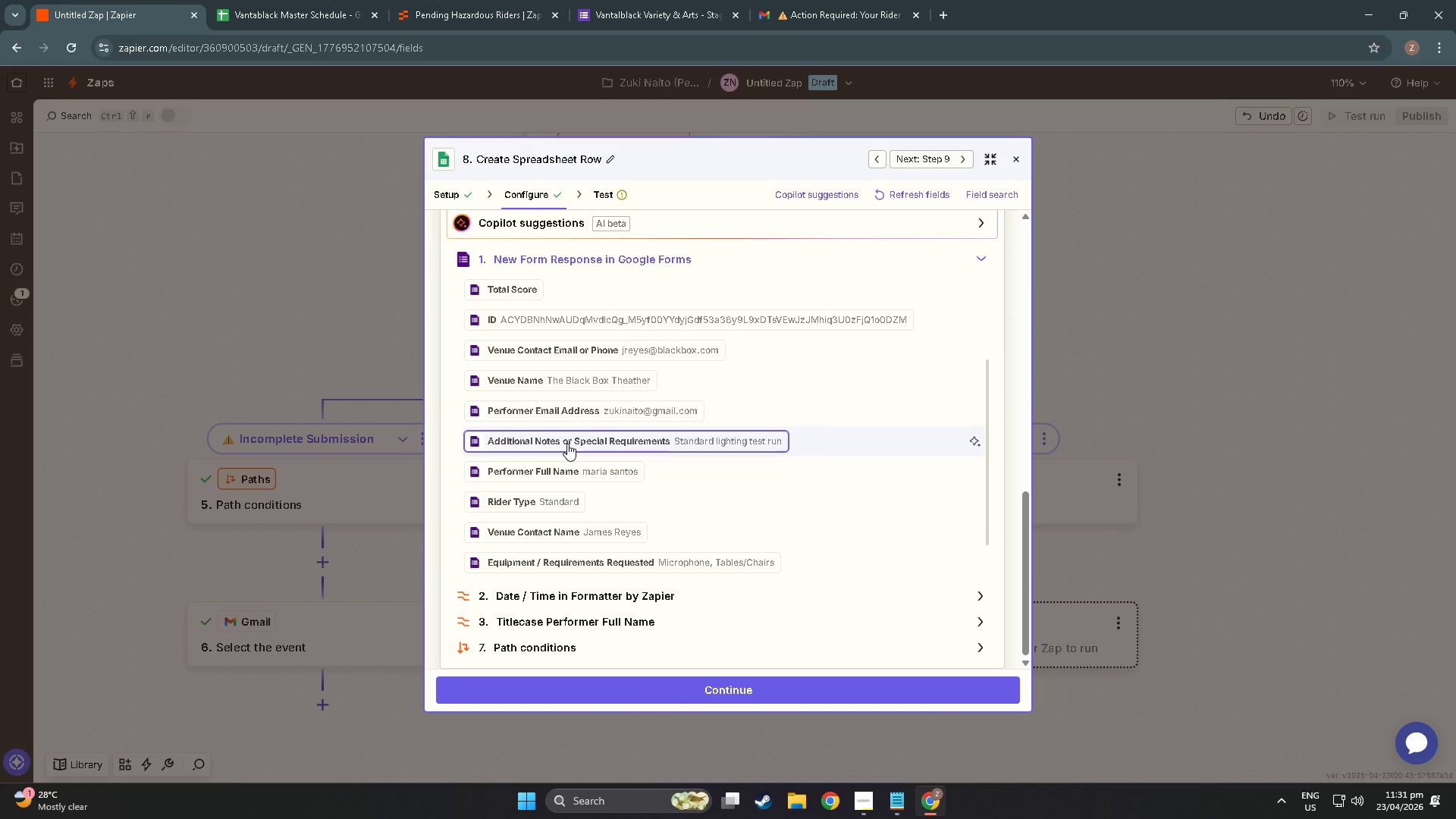 
wait(7.2)
 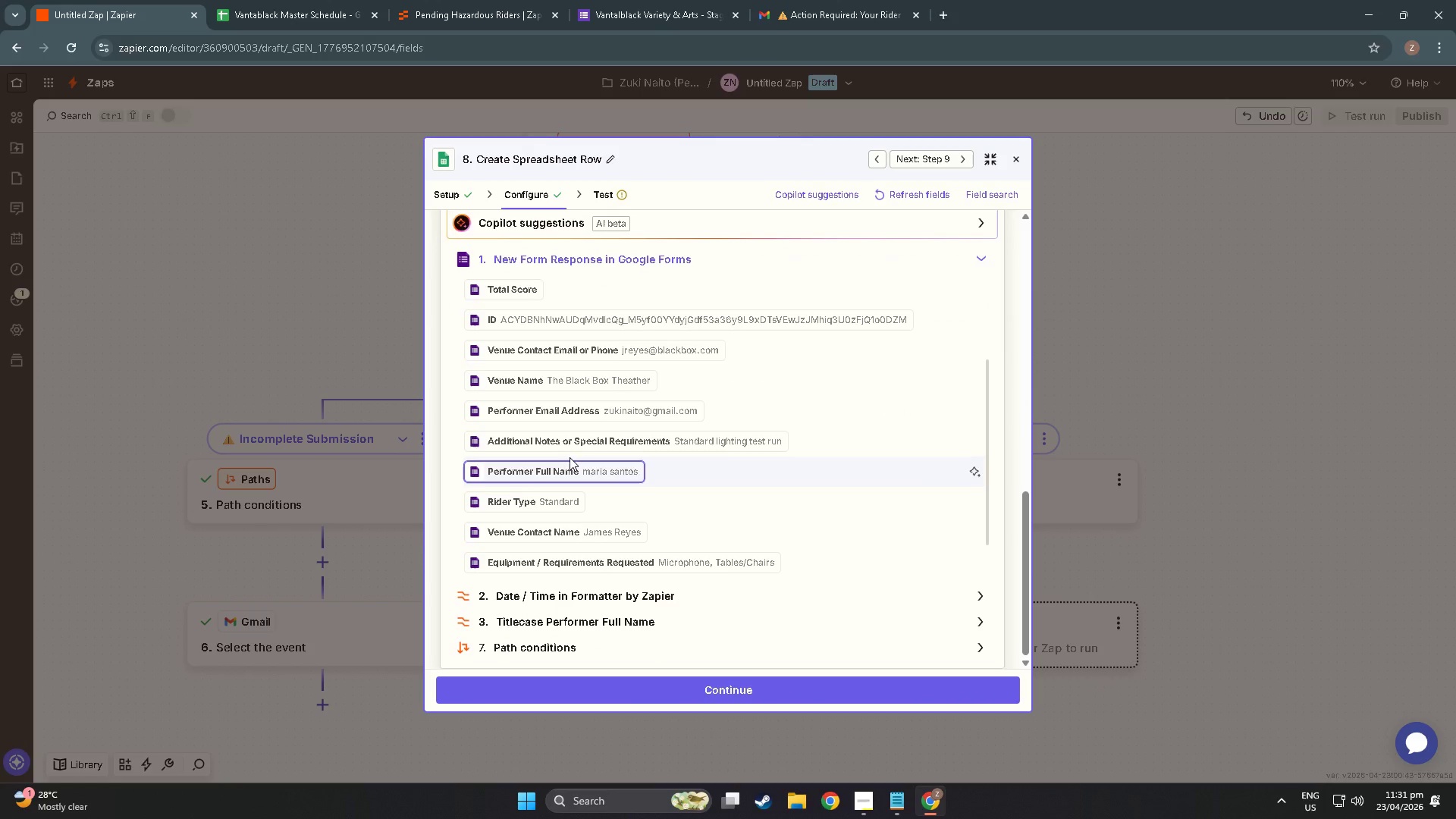 
scroll: coordinate [567, 444], scroll_direction: down, amount: 2.0
 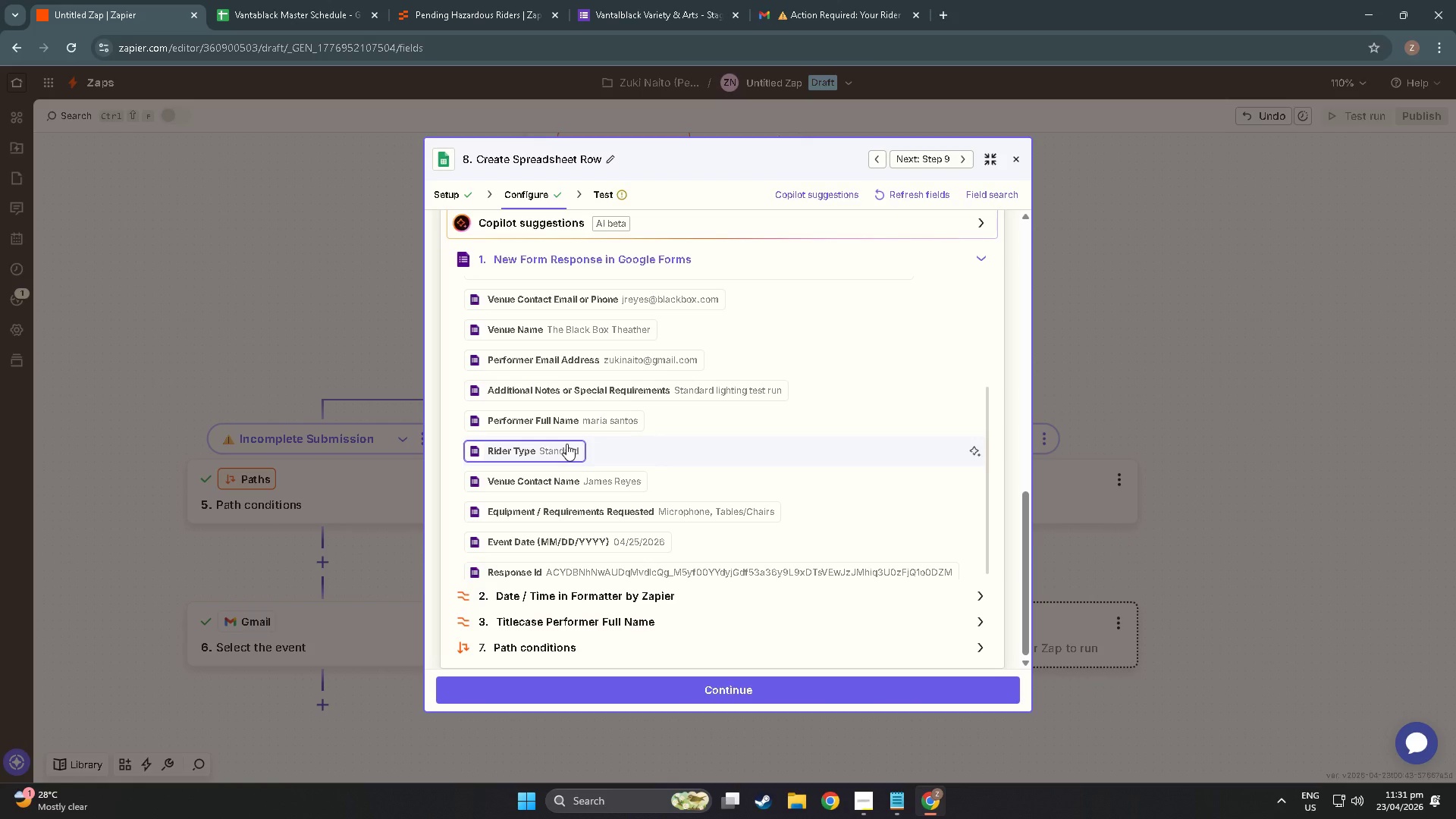 
wait(29.98)
 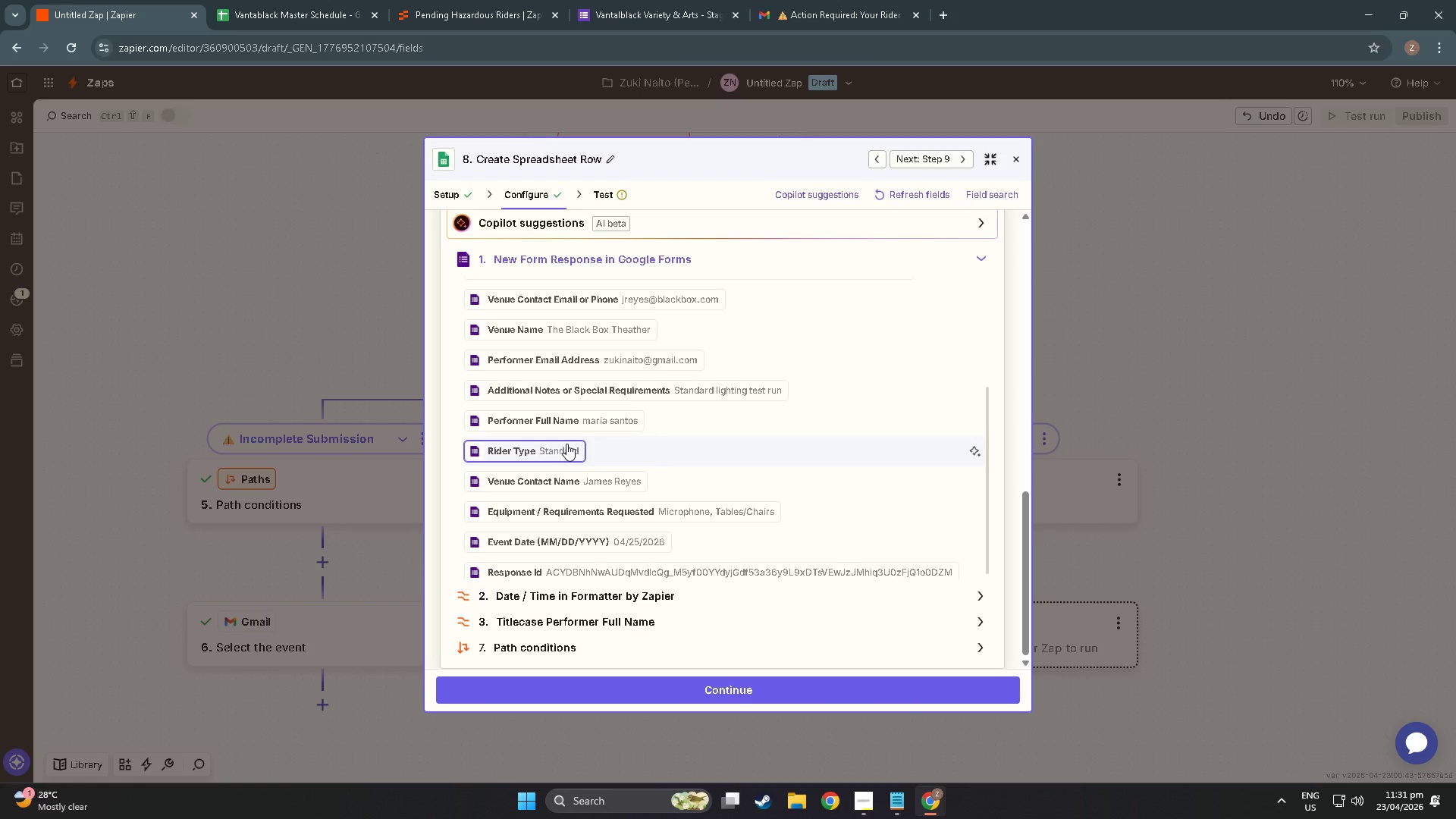 
scroll: coordinate [898, 263], scroll_direction: down, amount: 1.0
 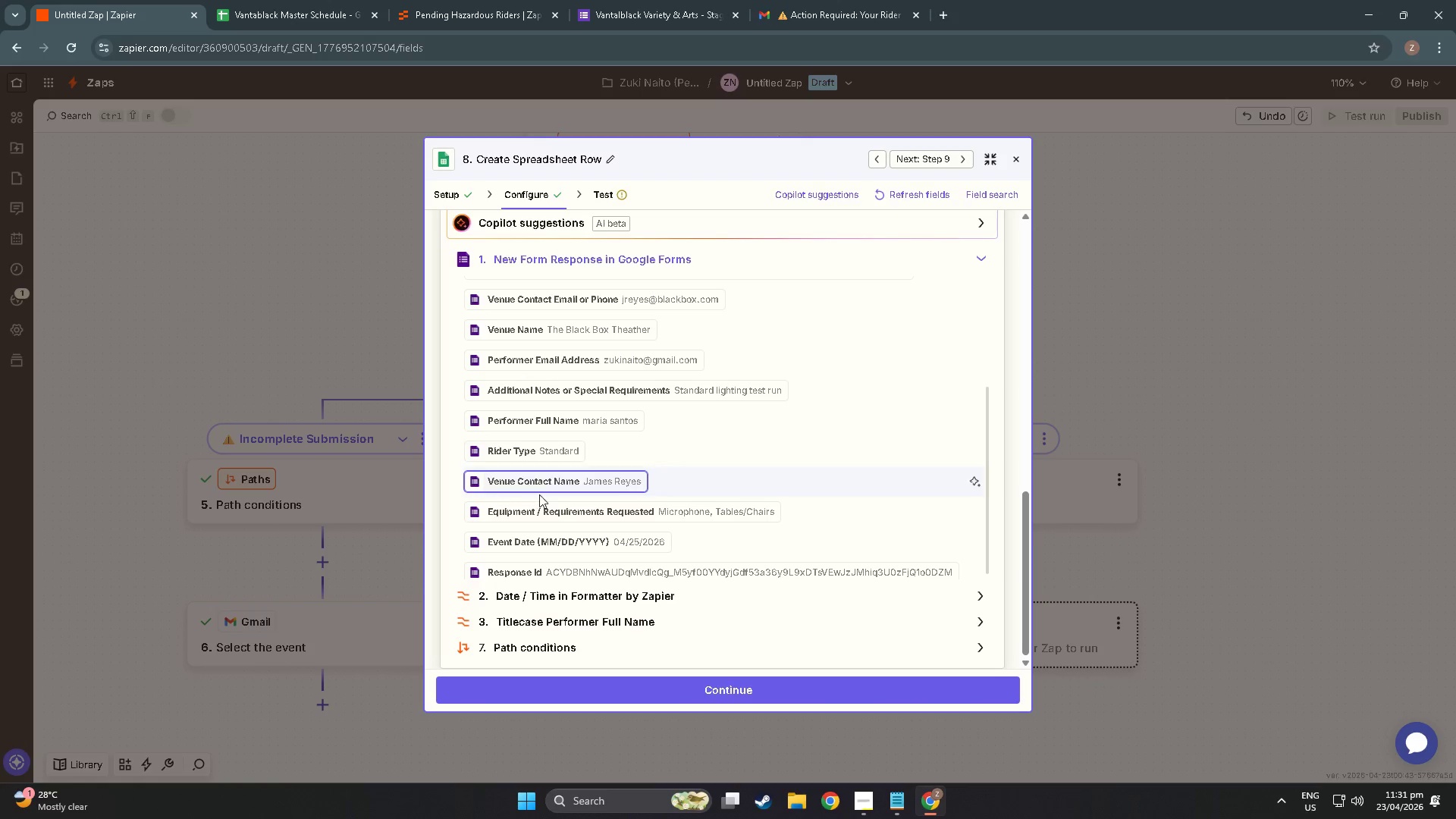 
scroll: coordinate [551, 404], scroll_direction: up, amount: 10.0
 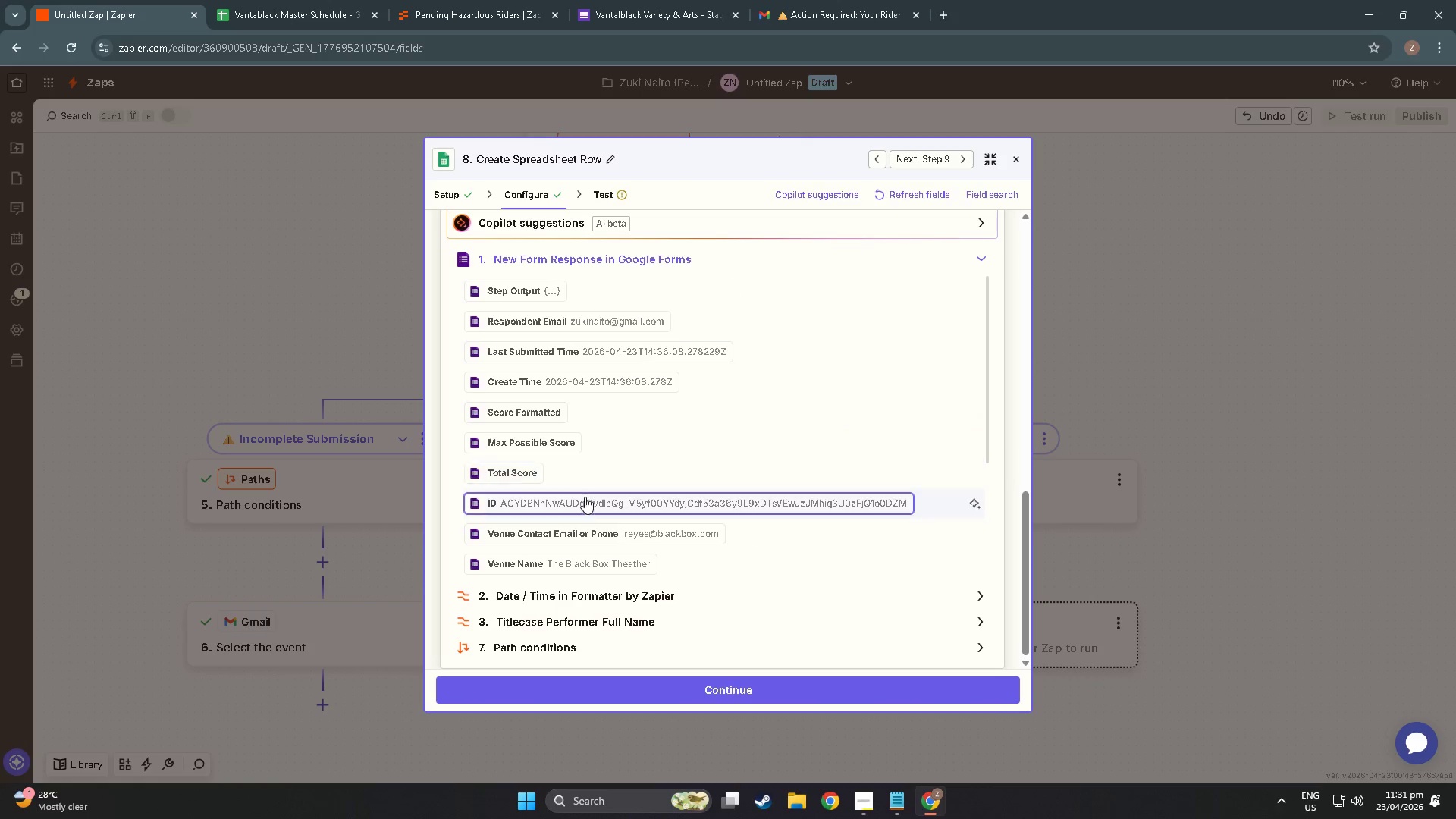 
scroll: coordinate [585, 500], scroll_direction: down, amount: 1.0
 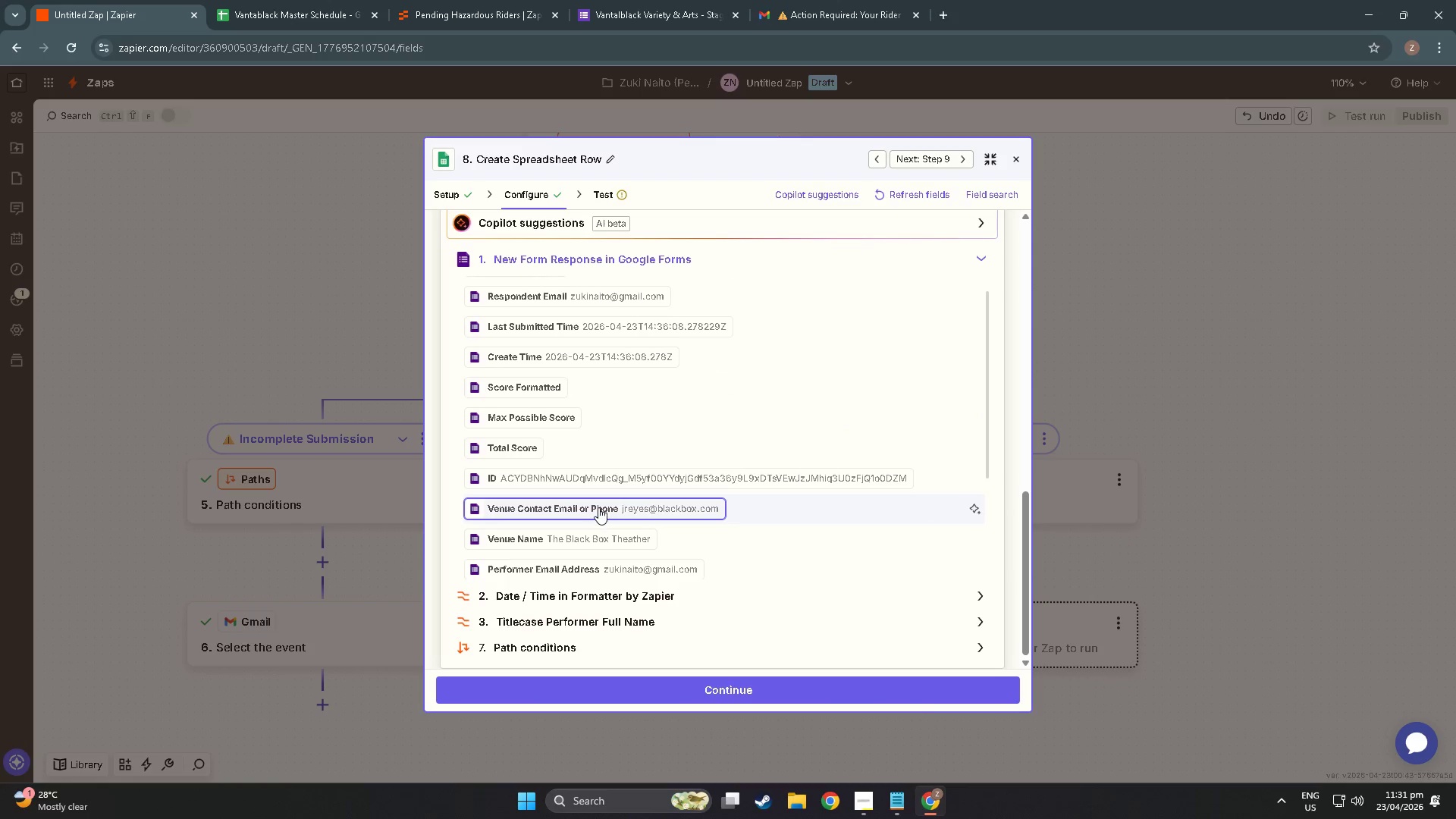 
left_click([598, 507])
 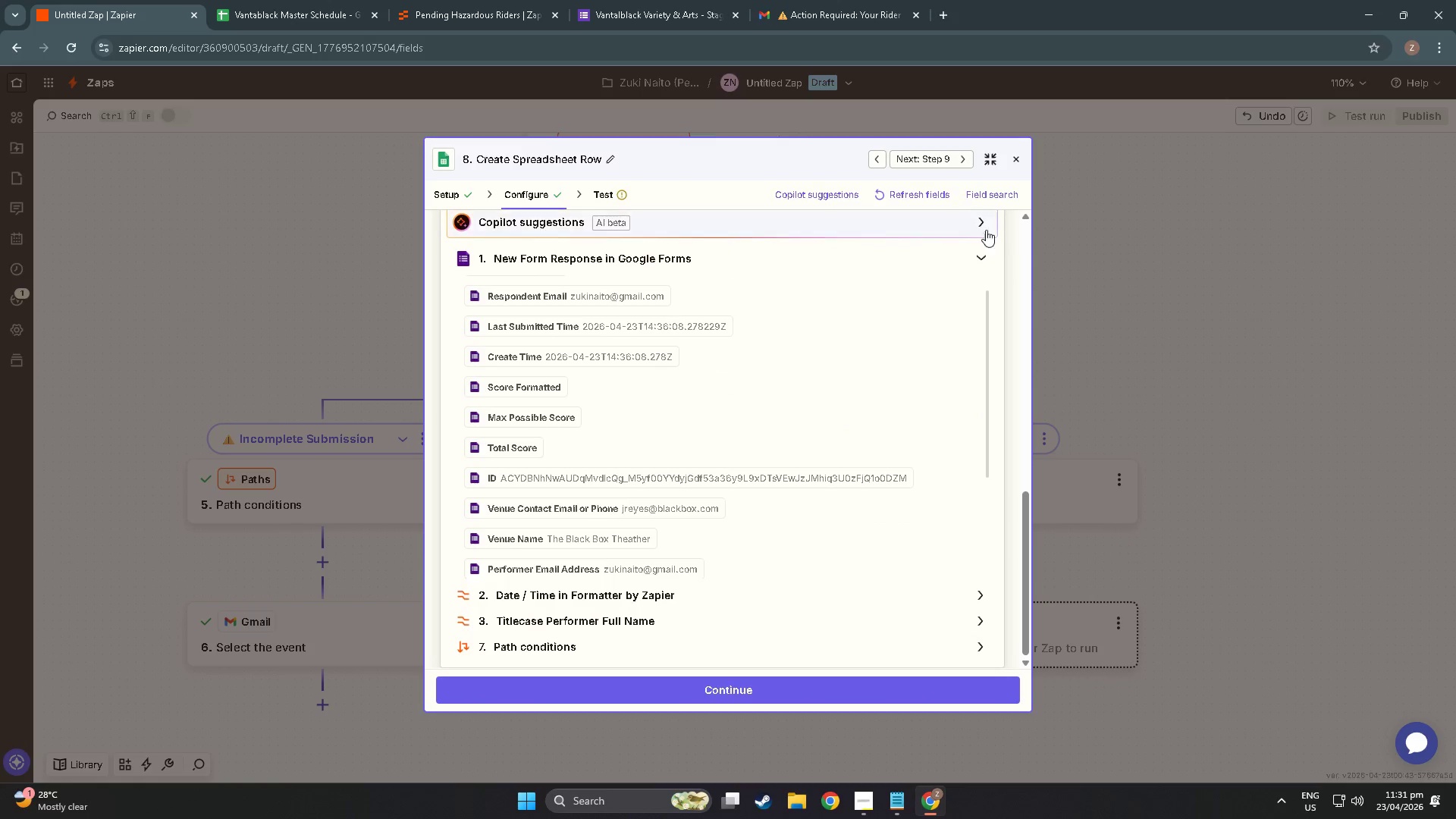 
scroll: coordinate [968, 338], scroll_direction: up, amount: 10.0
 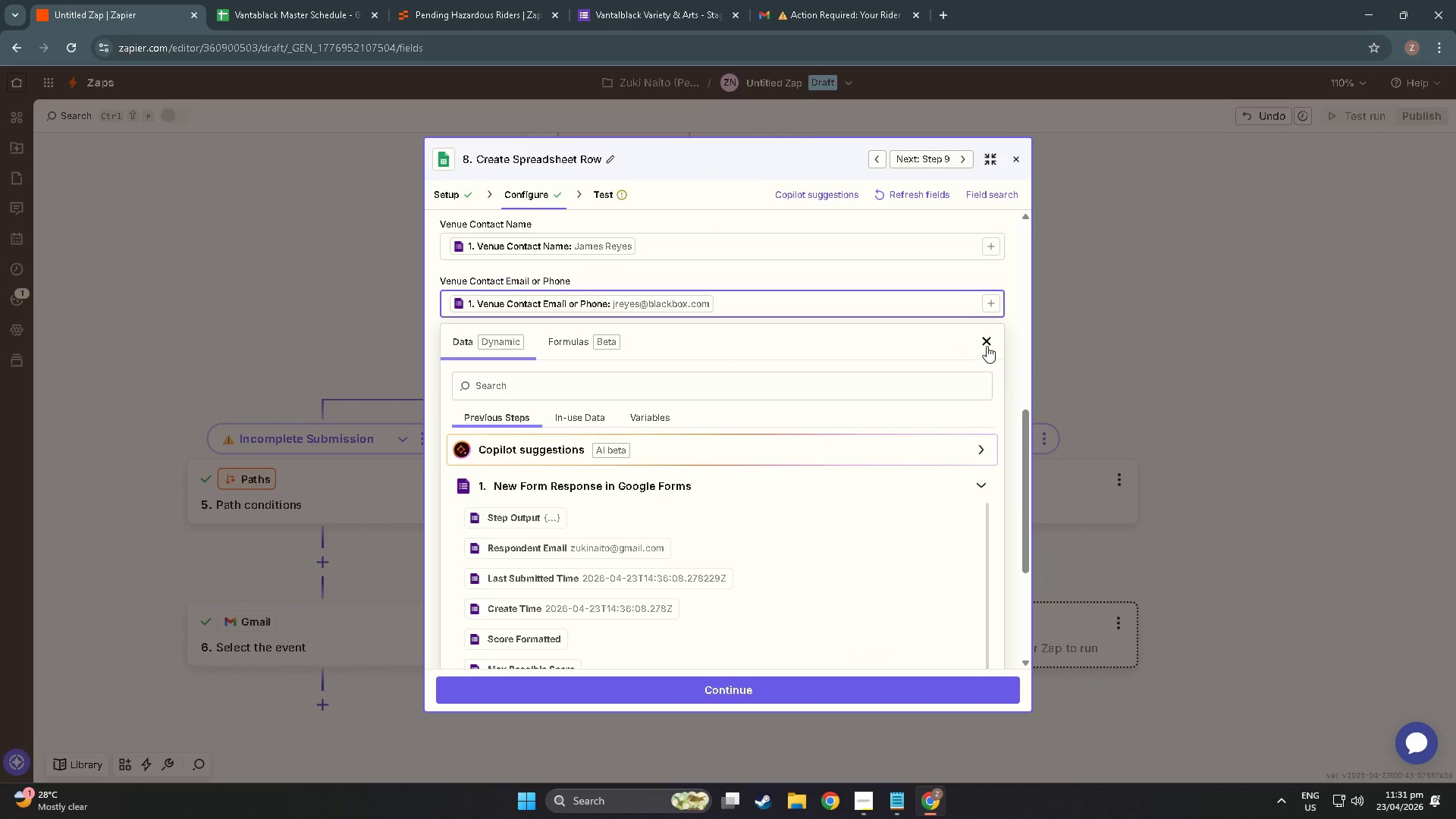 
left_click([987, 342])
 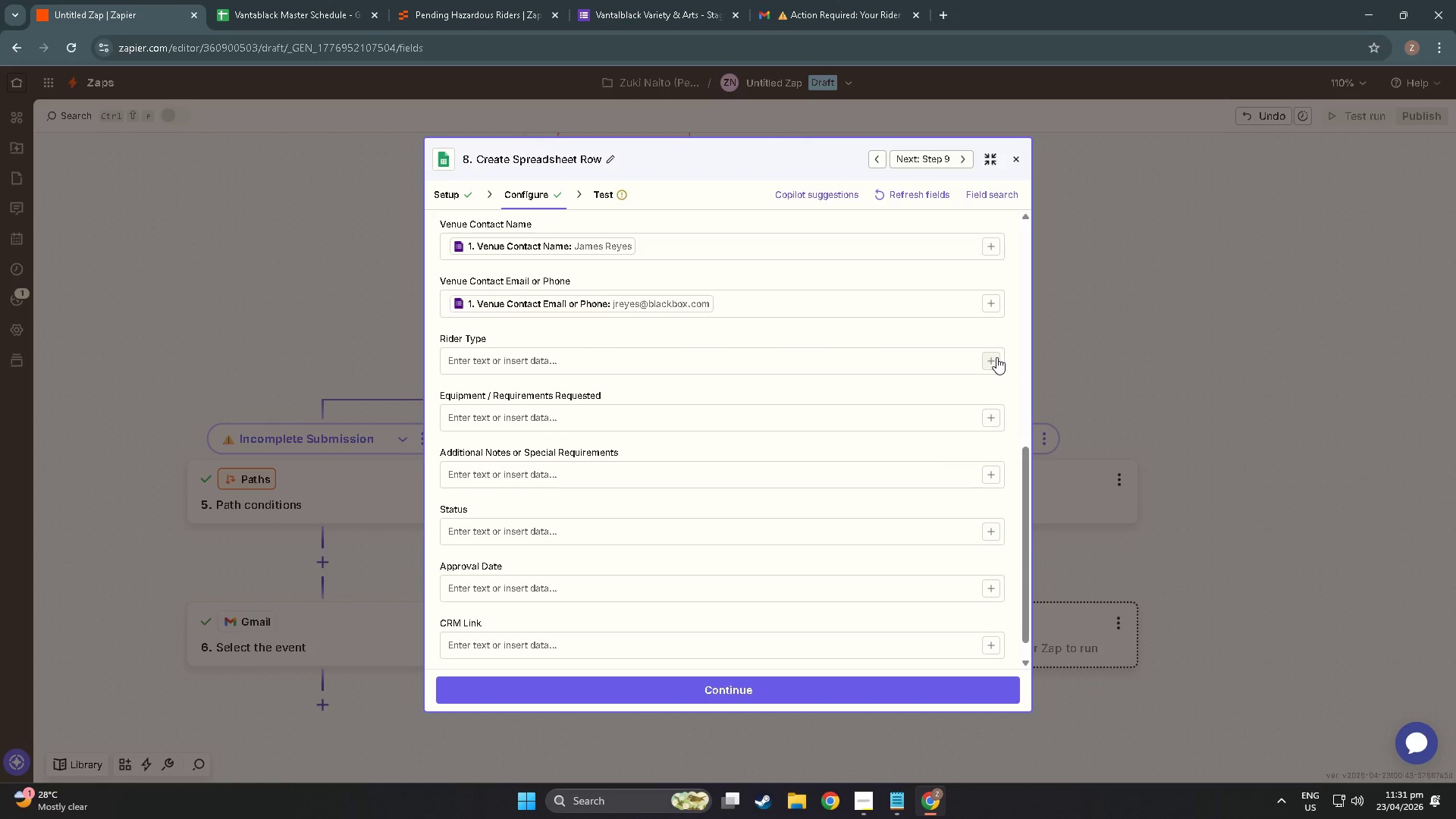 
left_click([996, 357])
 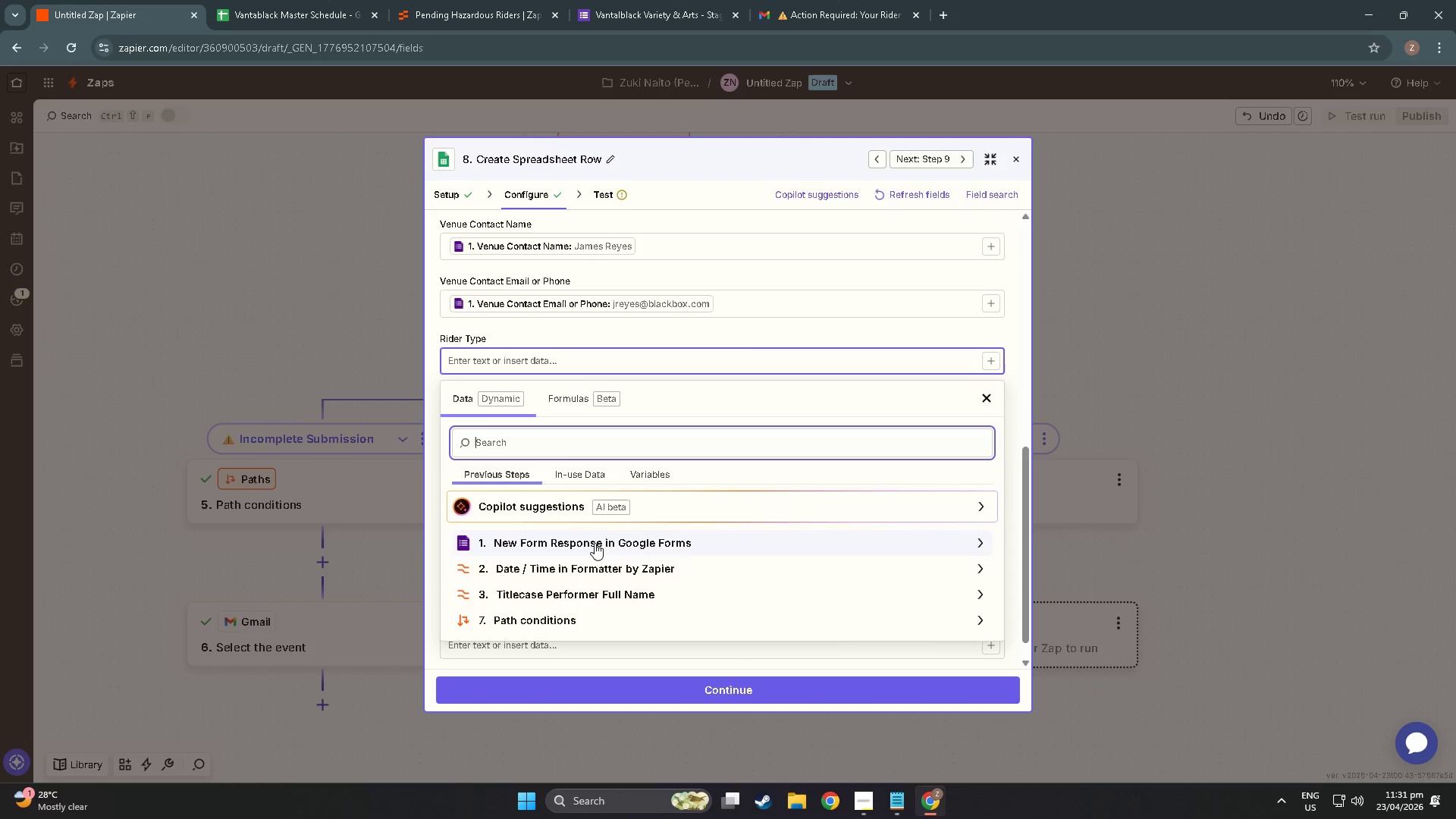 
left_click([580, 522])
 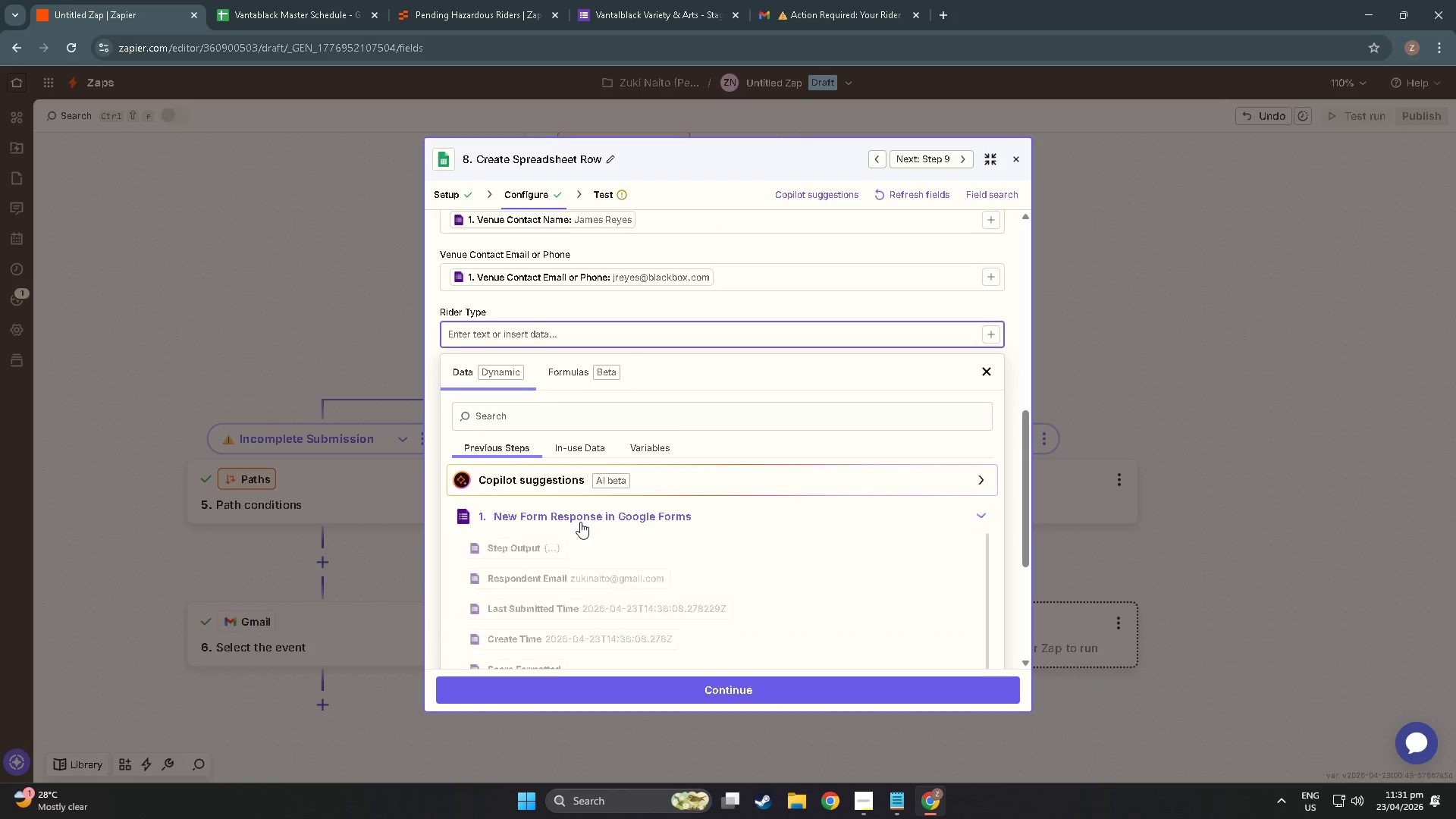 
scroll: coordinate [578, 591], scroll_direction: down, amount: 19.0
 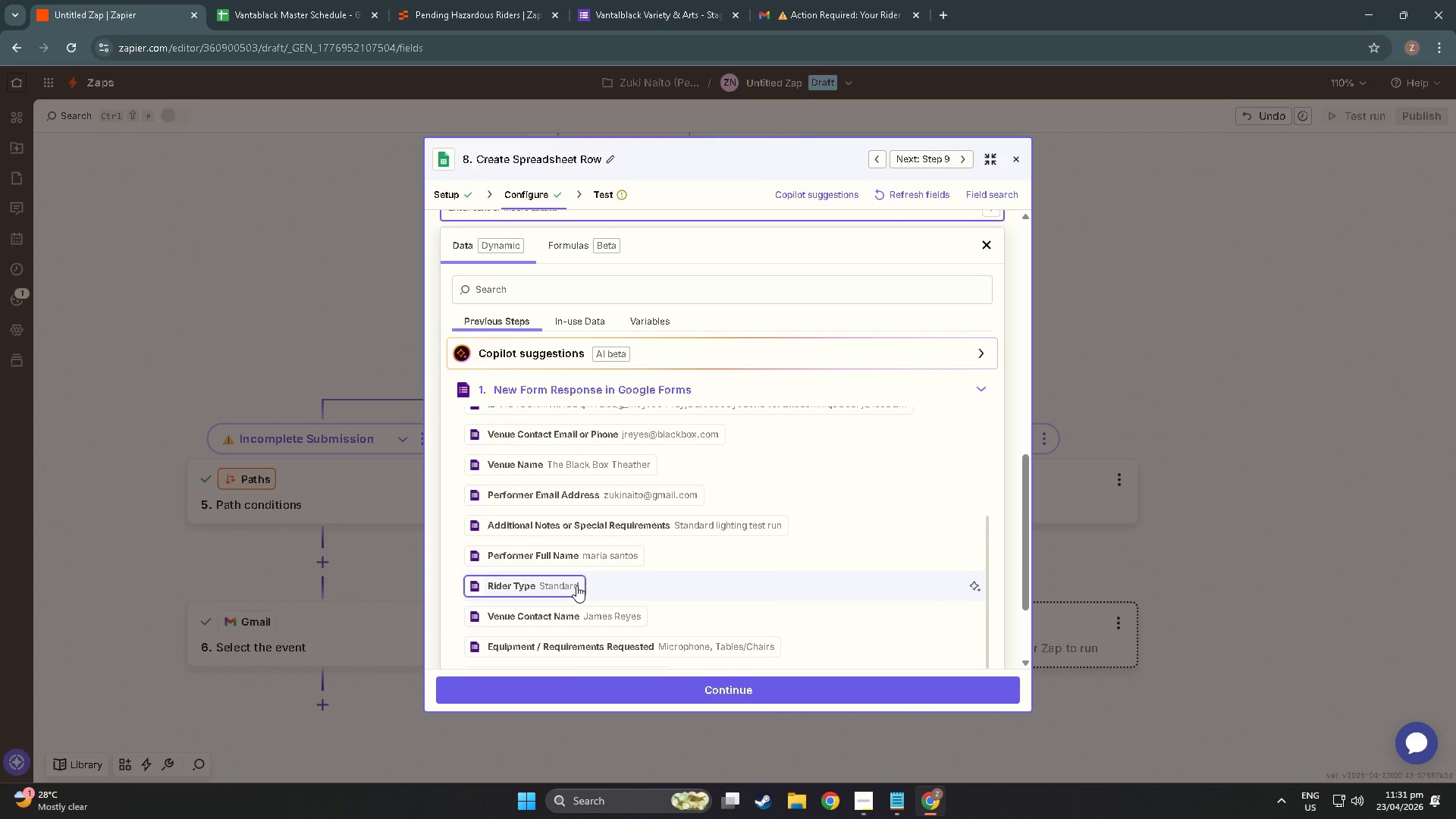 
scroll: coordinate [584, 607], scroll_direction: down, amount: 8.0
 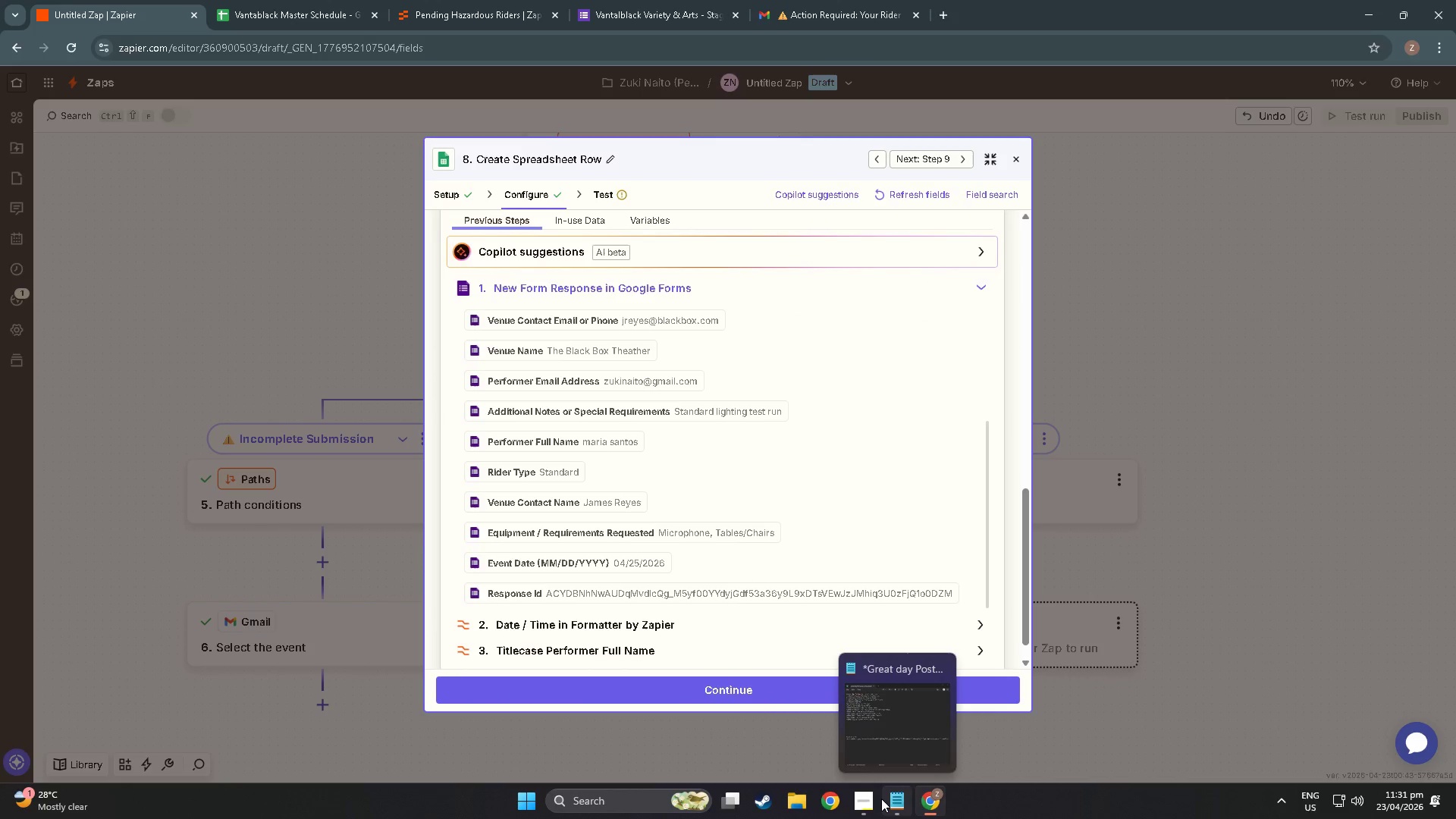 
left_click([873, 798])